 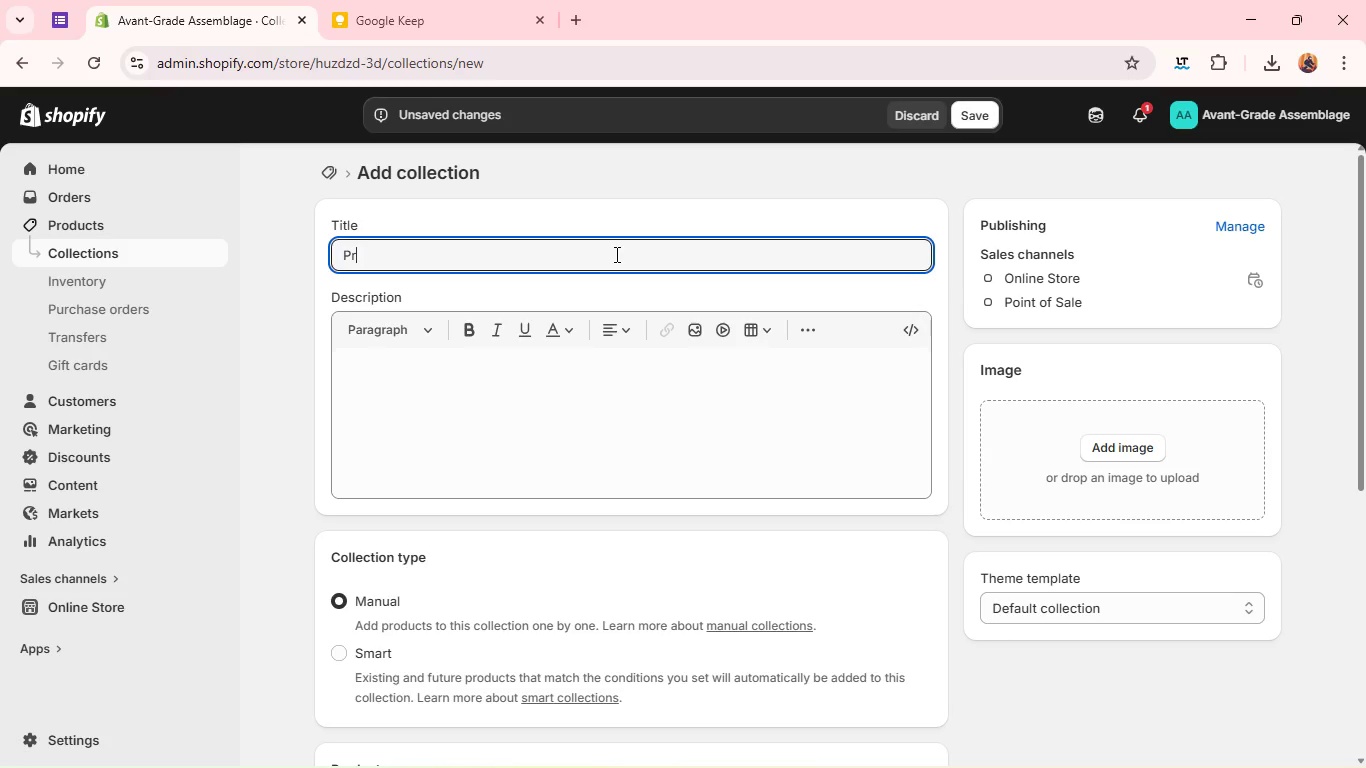 
hold_key(key=ShiftLeft, duration=0.31)
 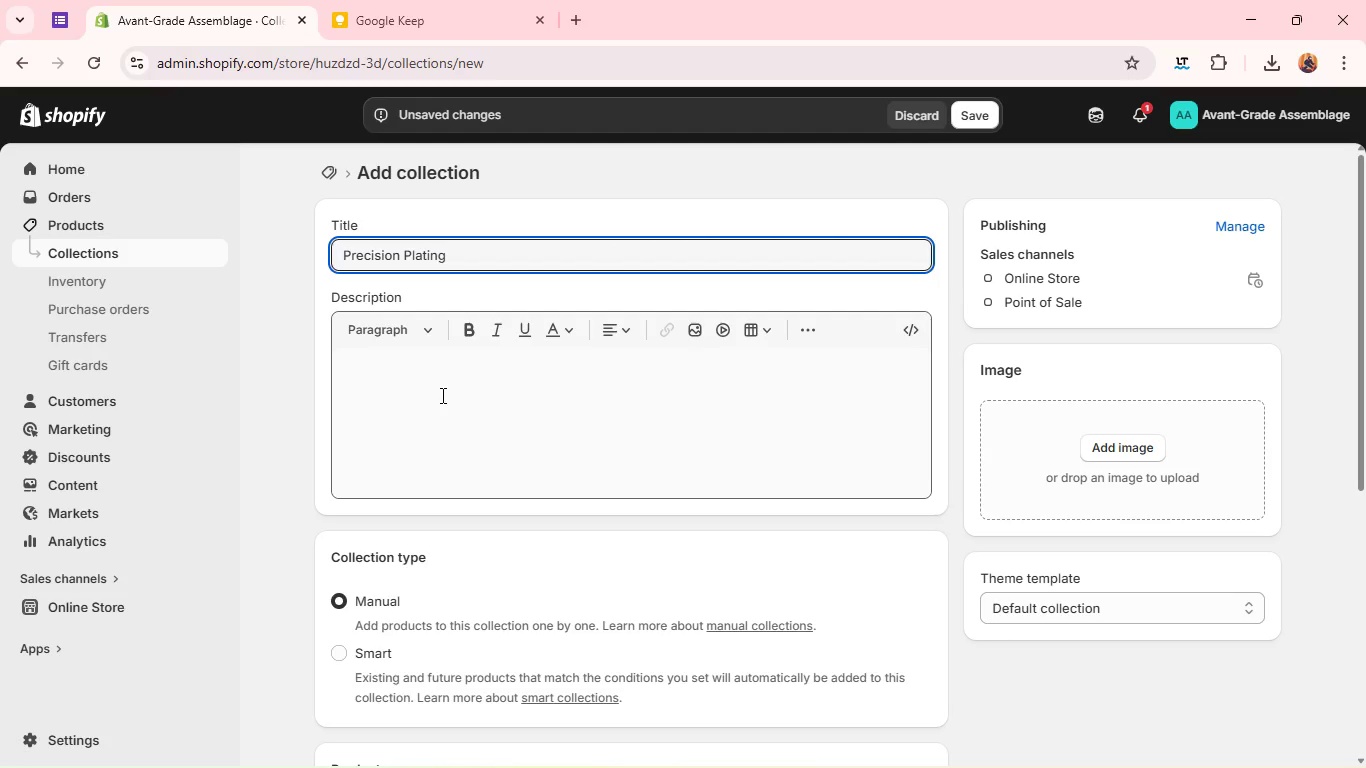 
left_click([436, 397])
 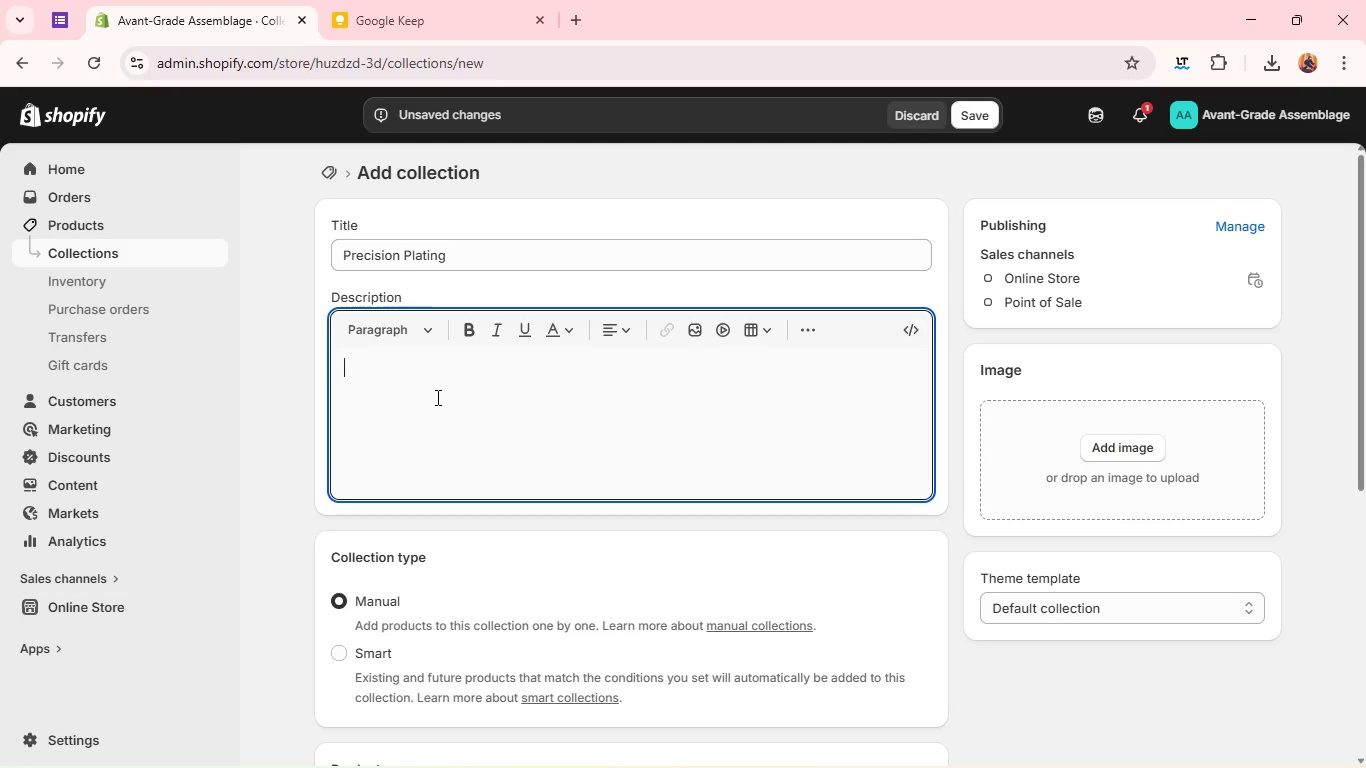 
key(Backspace)
type(Keywords:)
 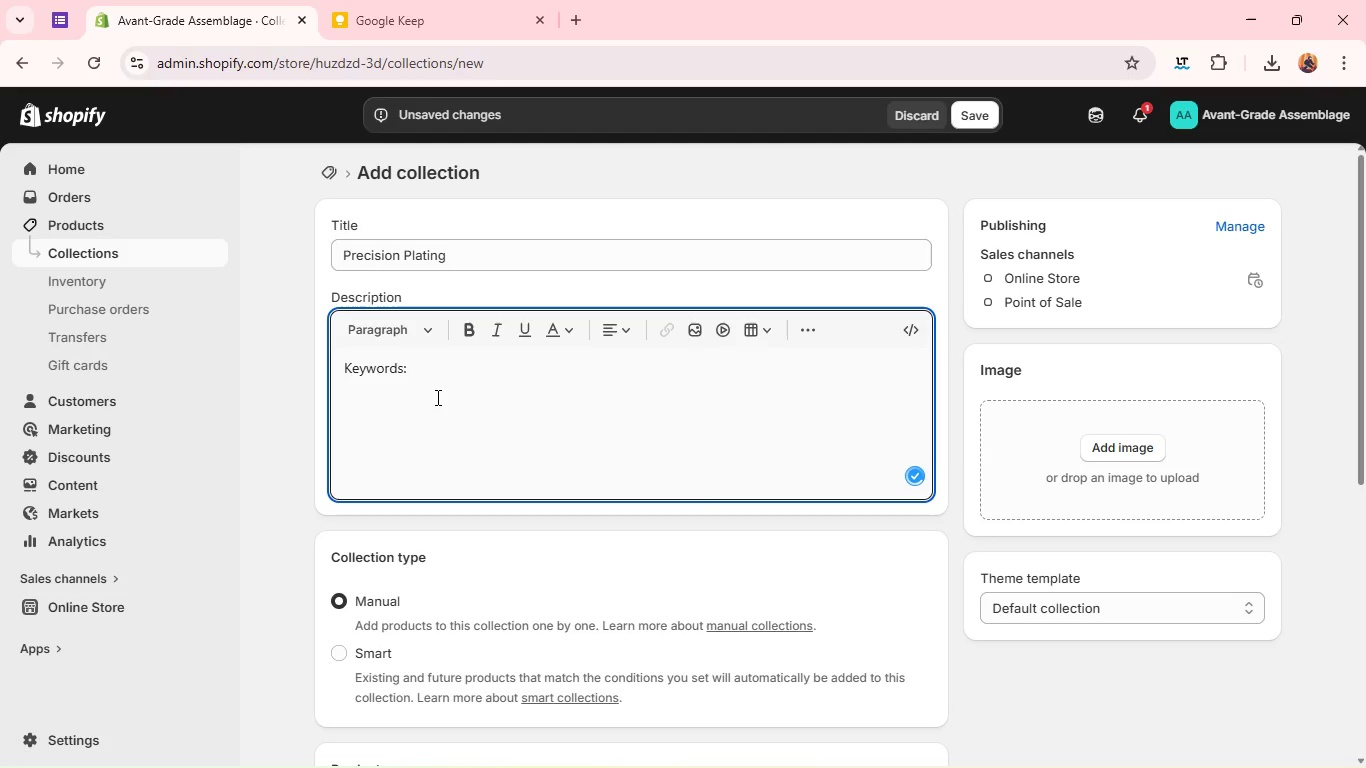 
key(Enter)
 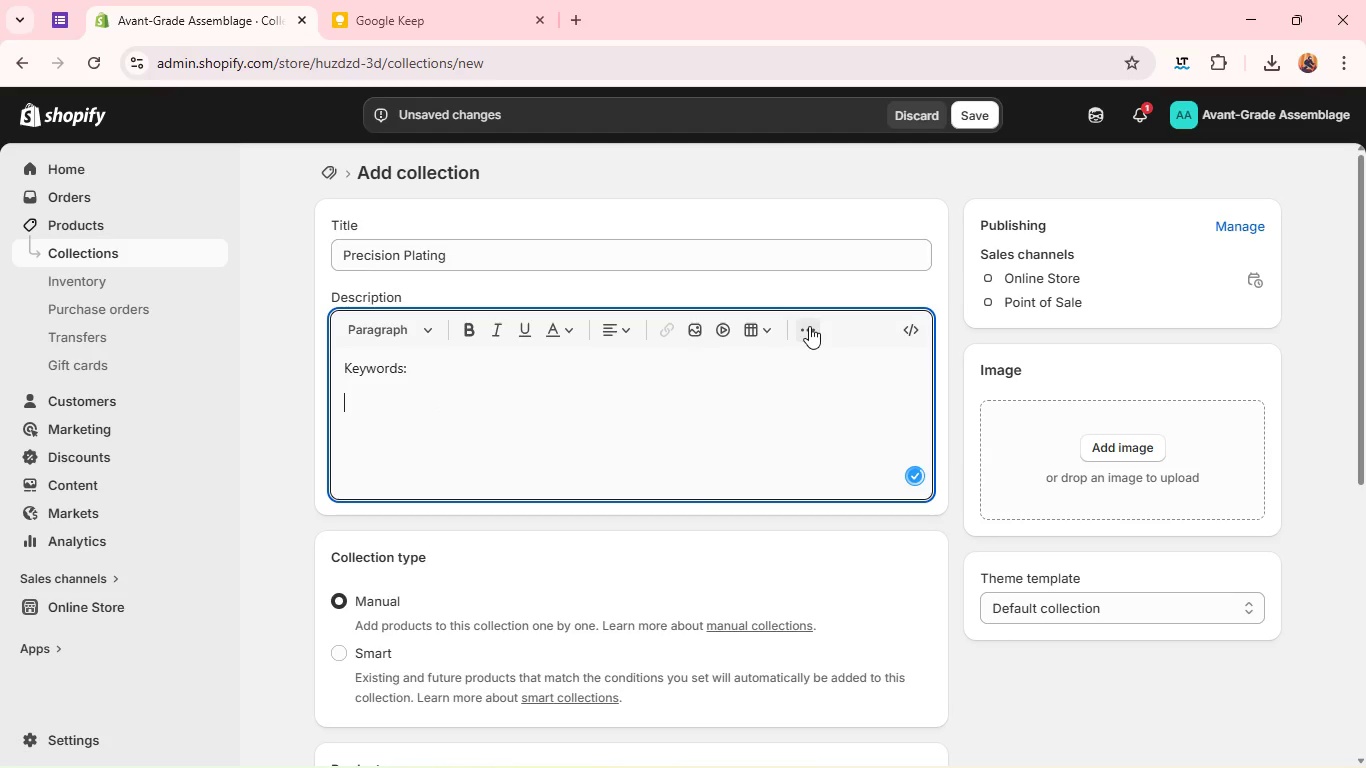 
left_click([809, 326])
 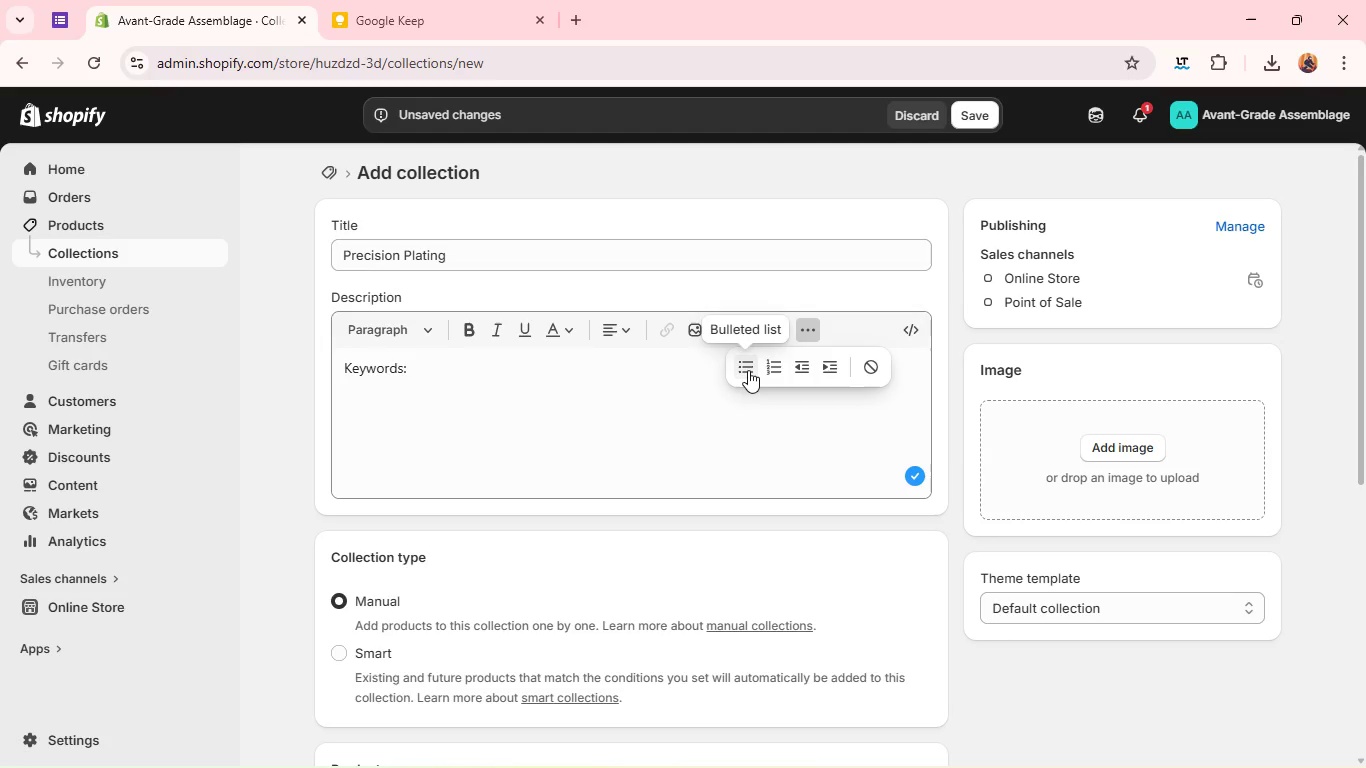 
left_click([748, 370])
 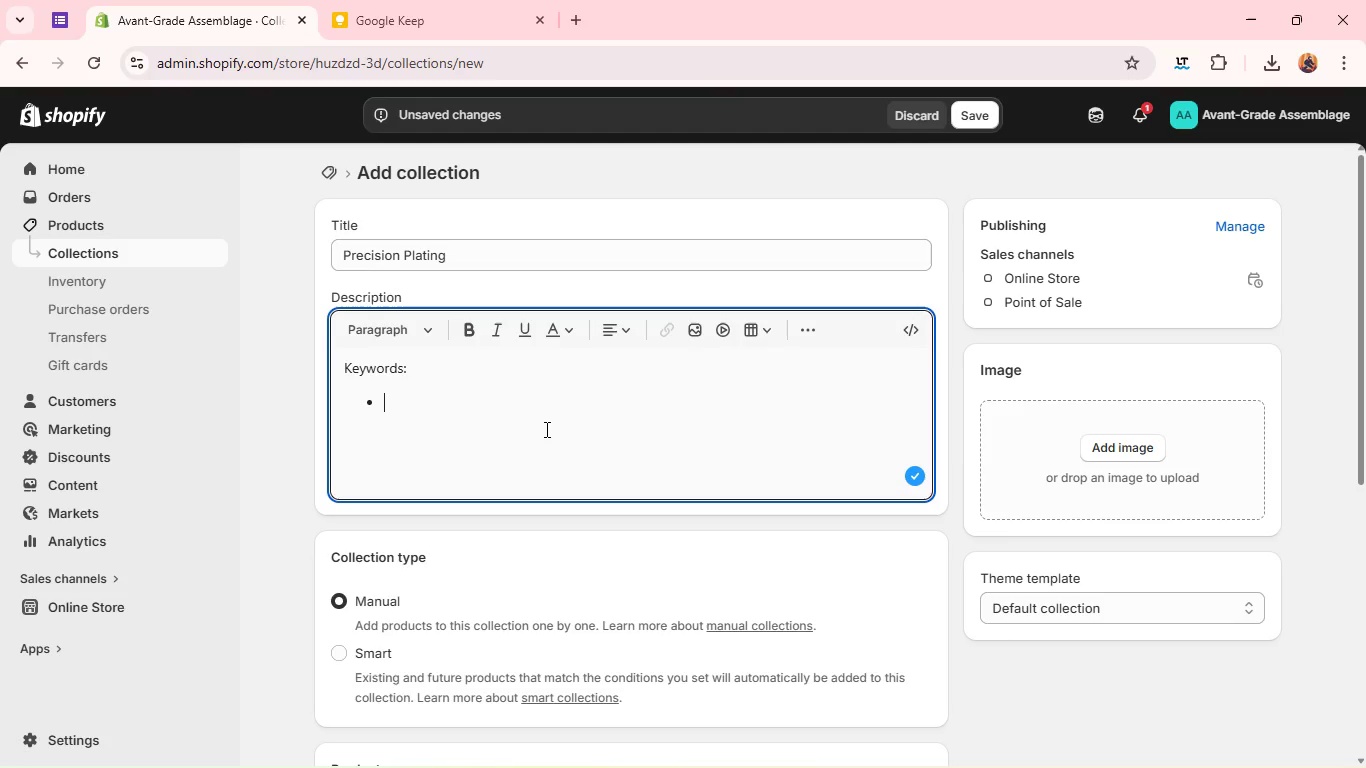 
type(p;ating tools)
 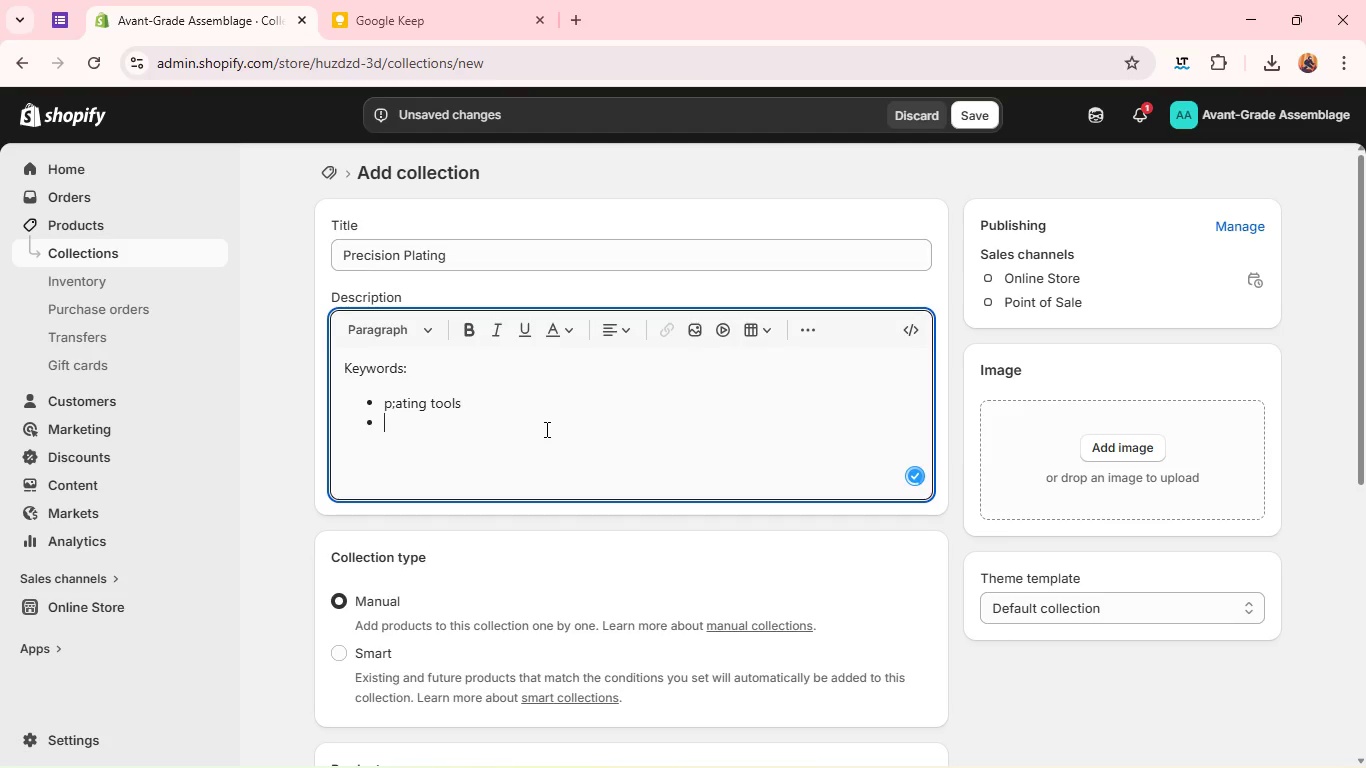 
key(Enter)
 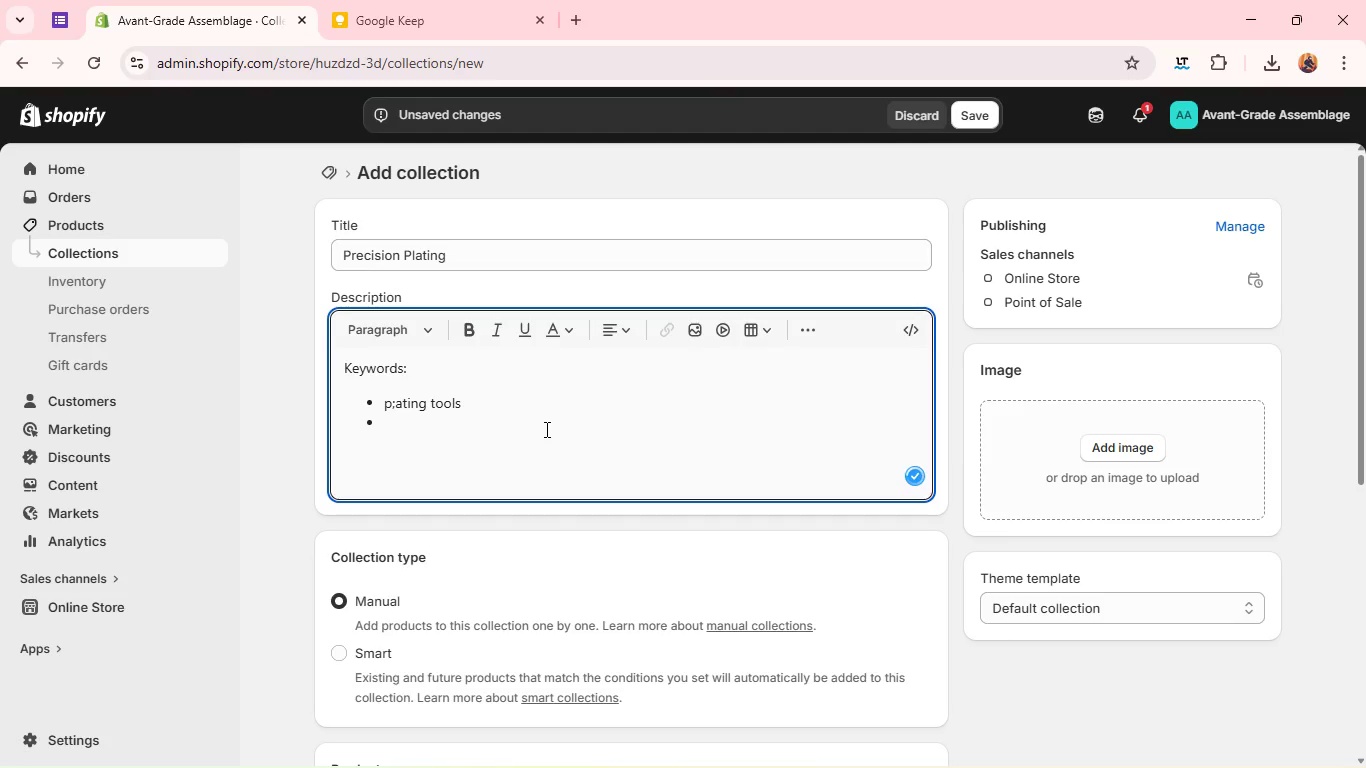 
type(silicone model)
key(Backspace)
key(Backspace)
type(ls)
 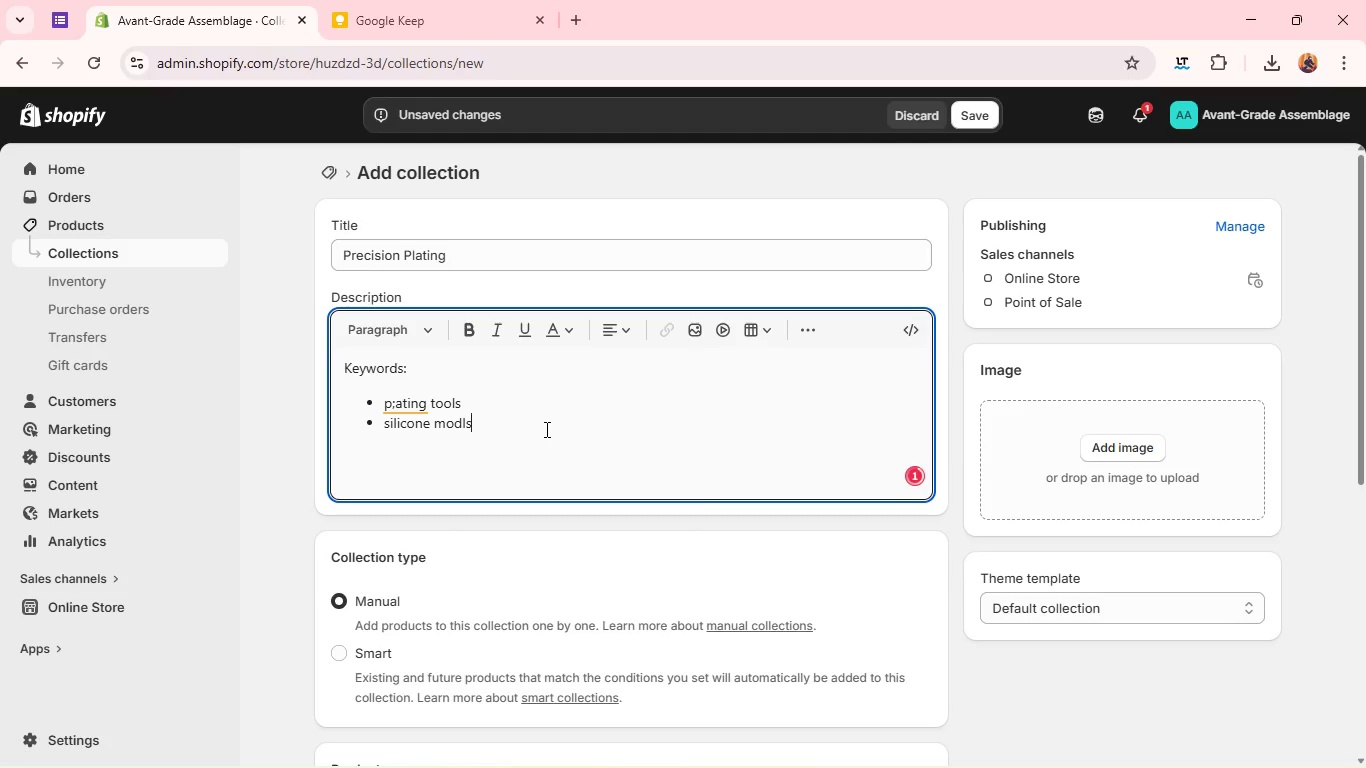 
key(Enter)
 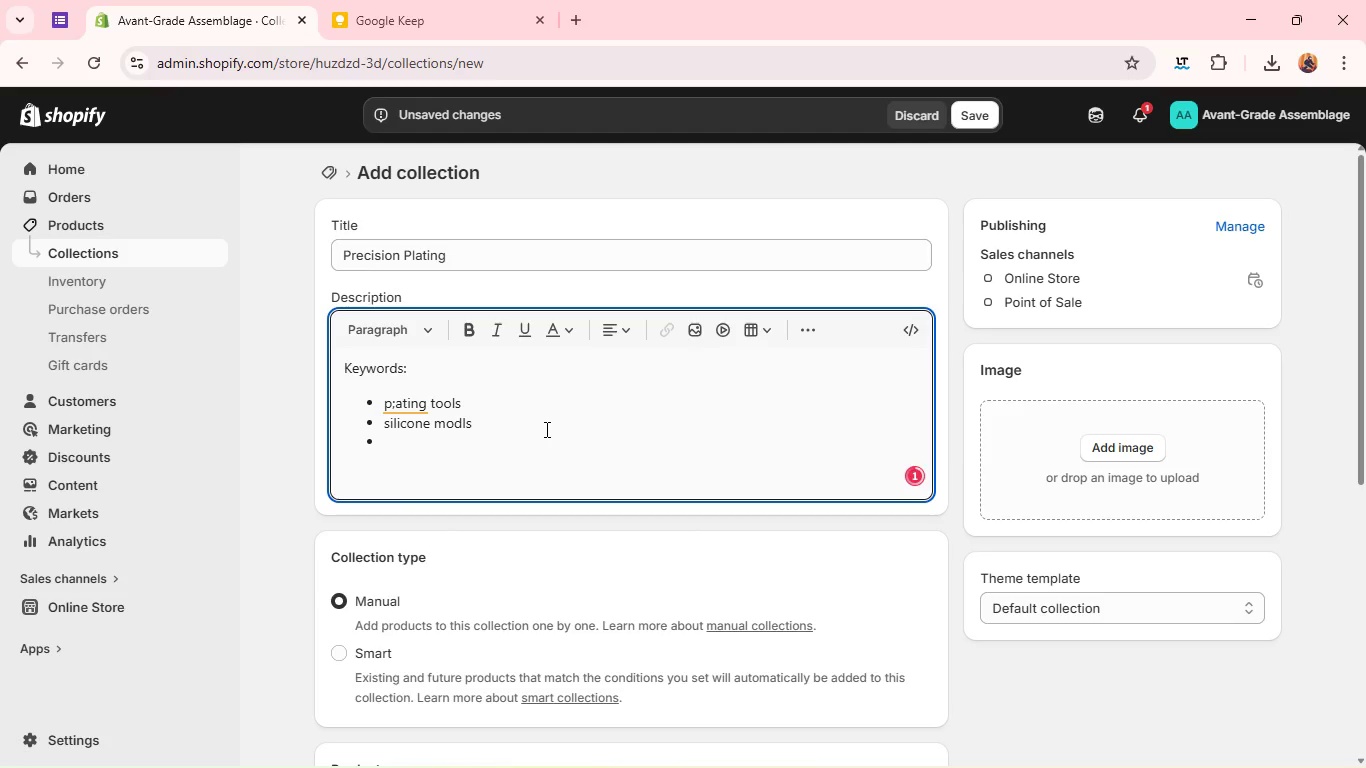 
type(fine dining presentation tools)
 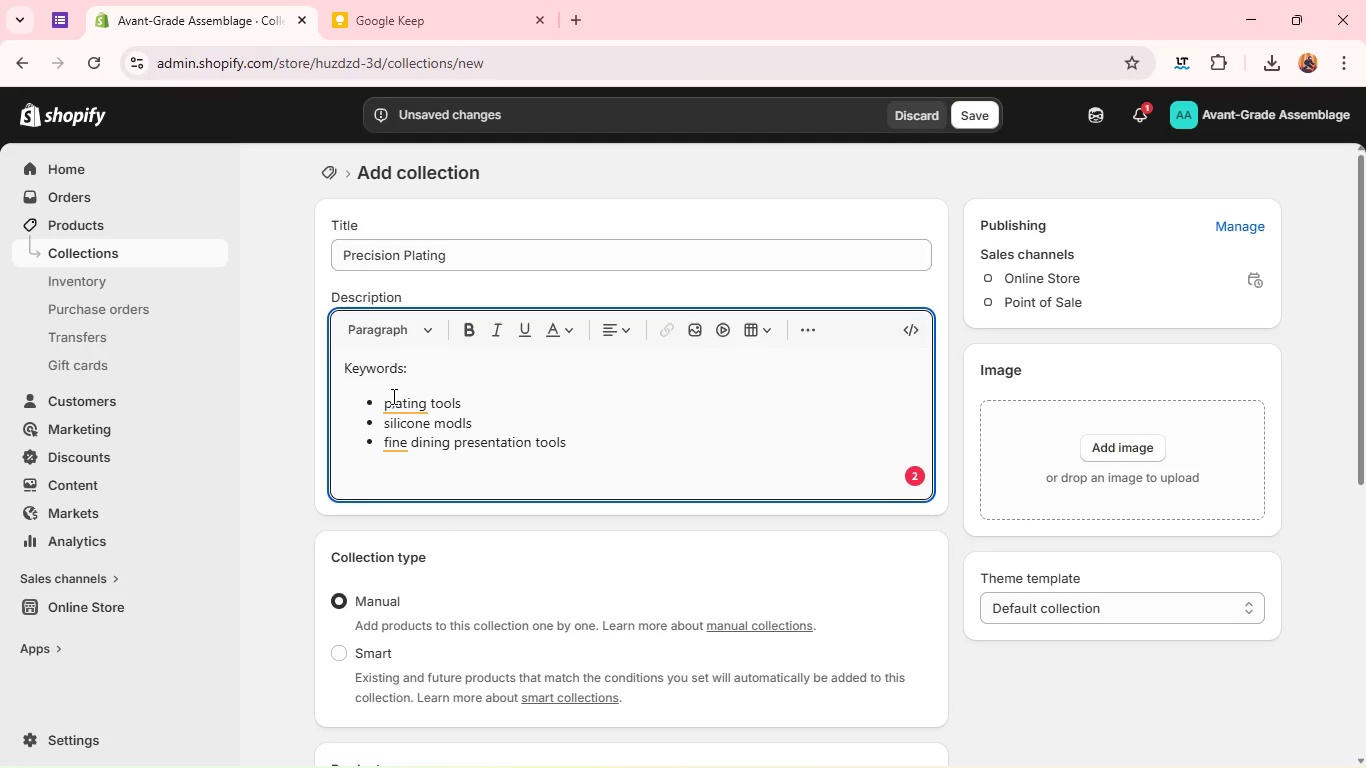 
left_click([392, 396])
 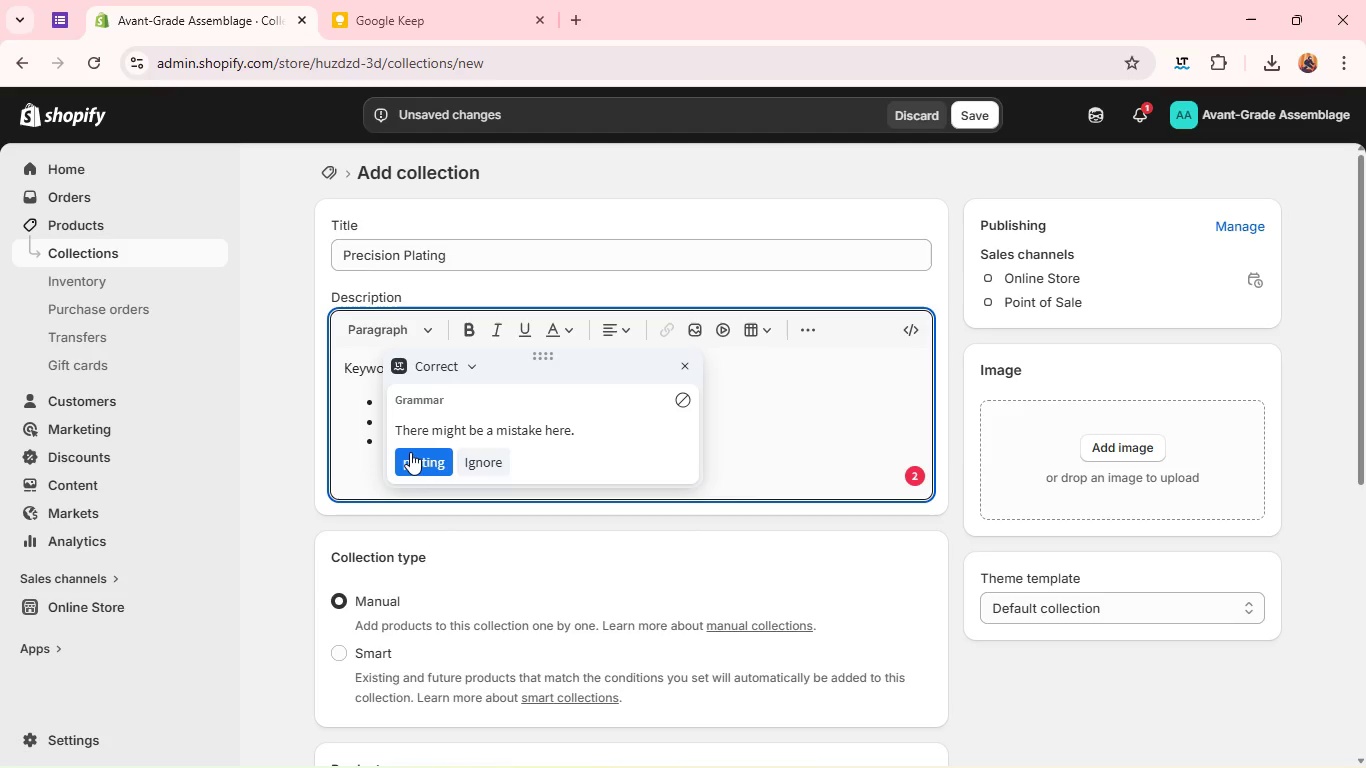 
left_click([410, 452])
 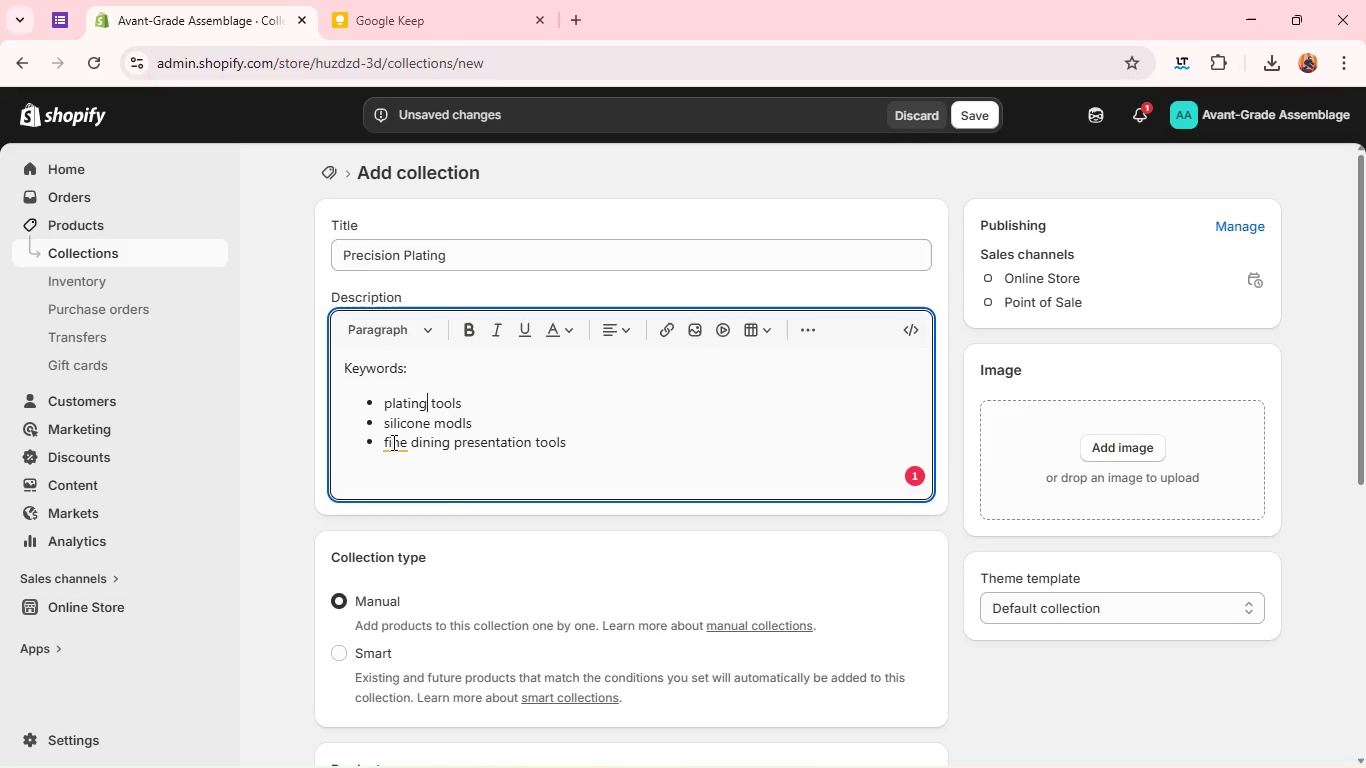 
left_click([392, 442])
 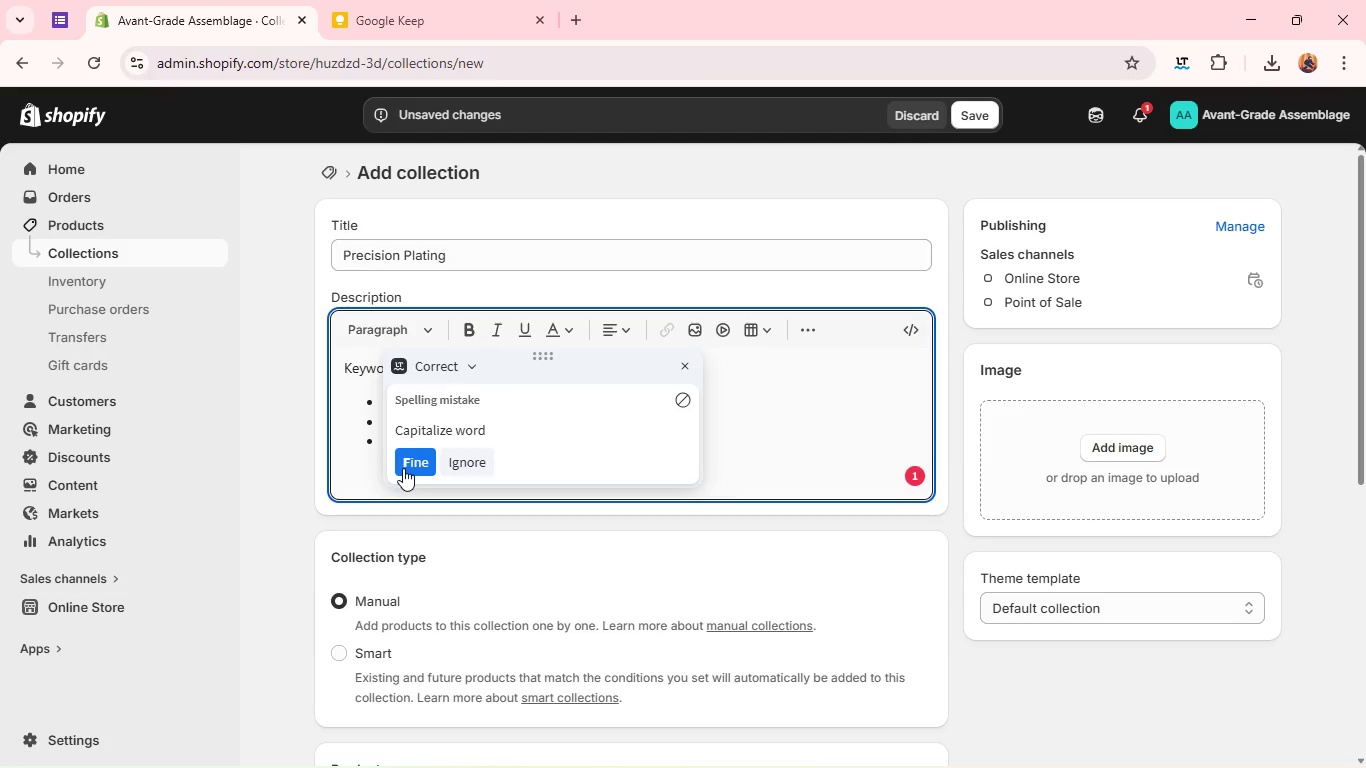 
left_click([403, 468])
 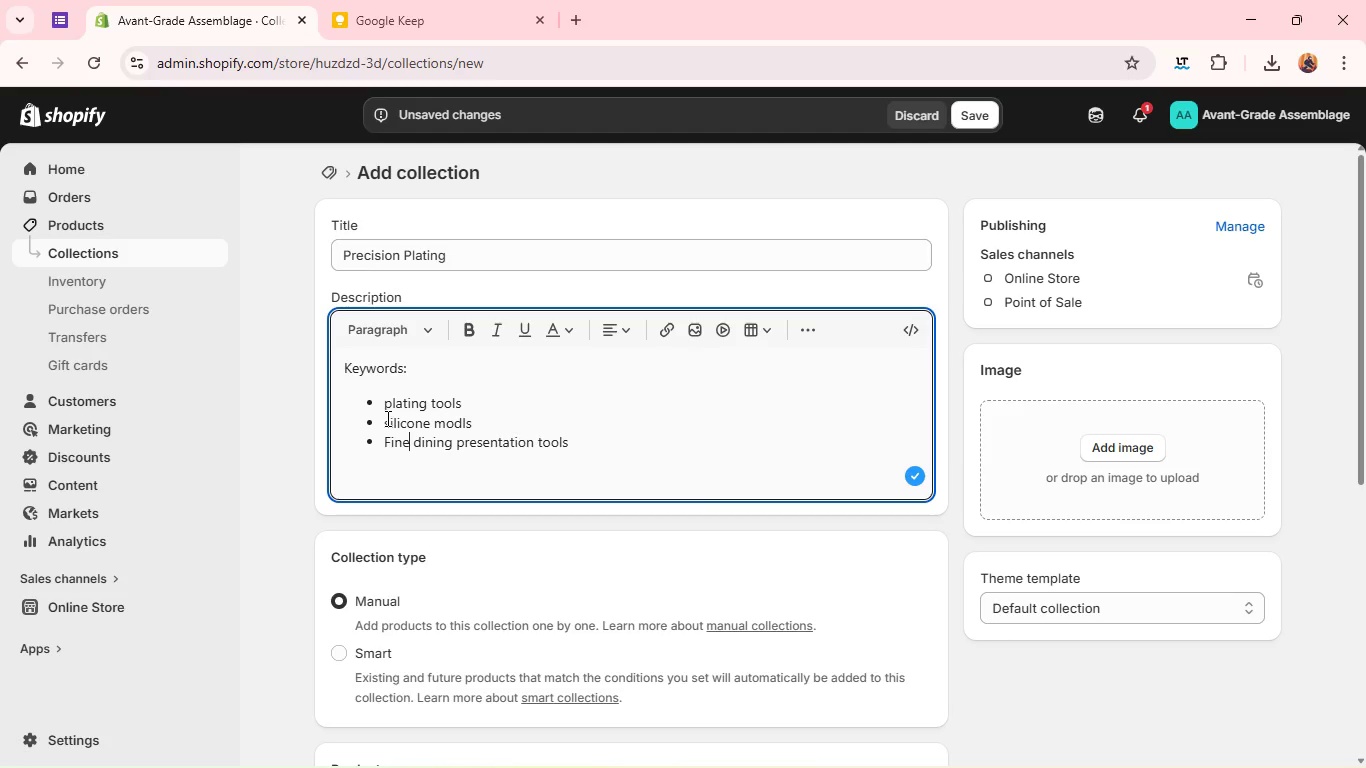 
left_click([386, 418])
 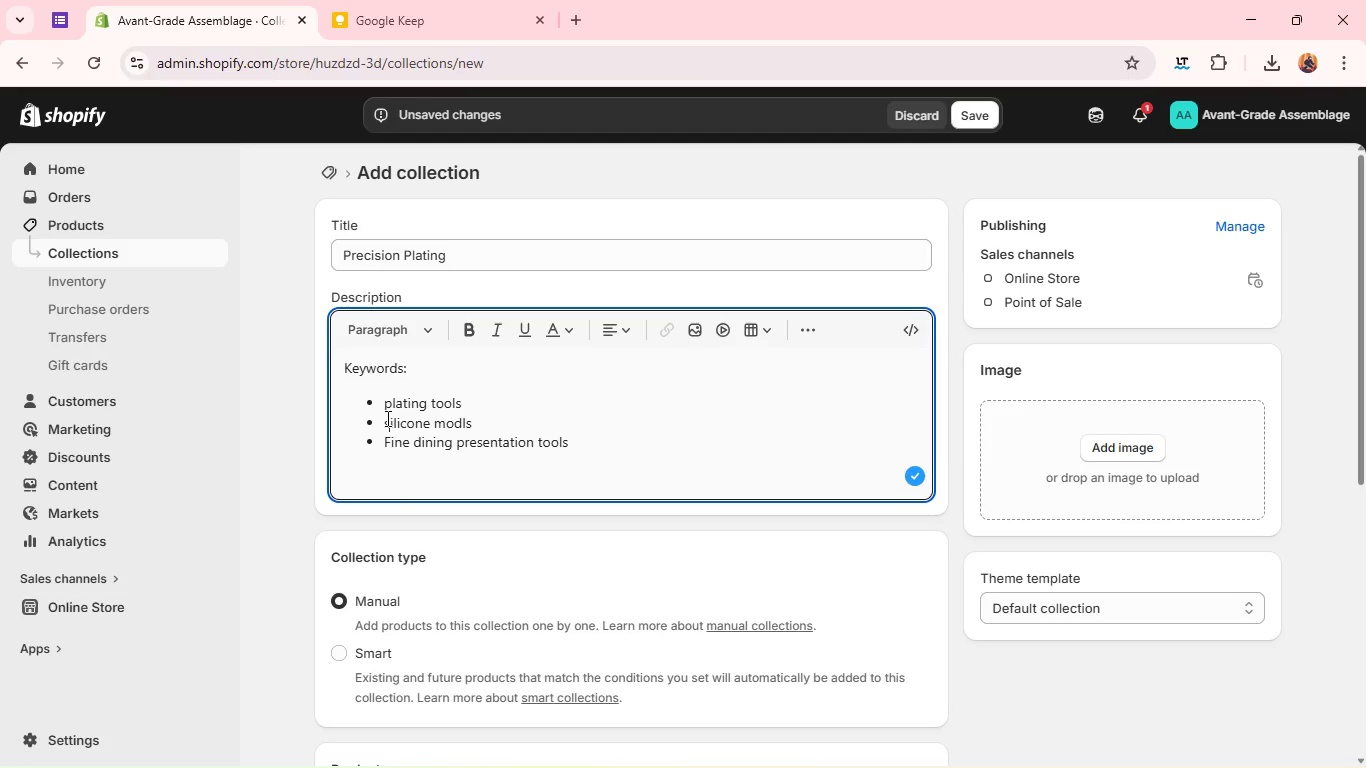 
key(ArrowRight)
 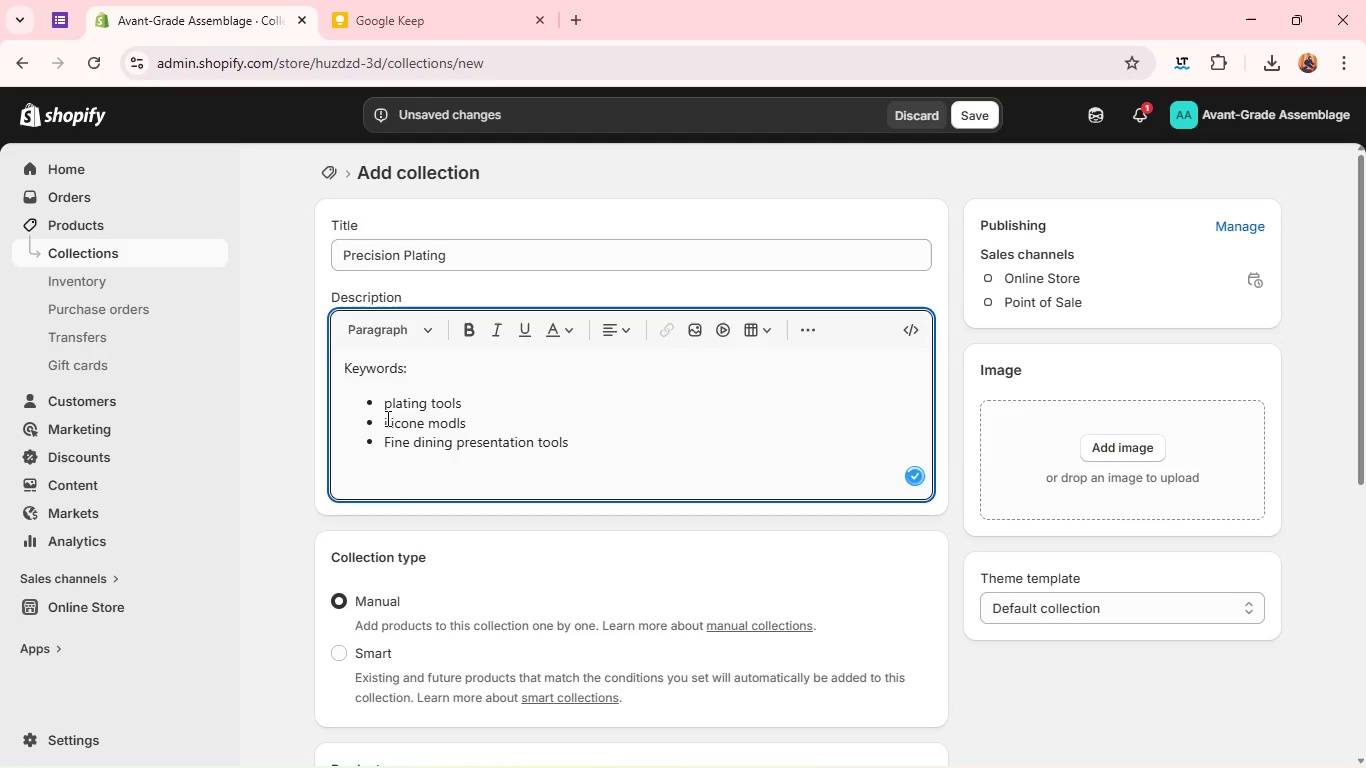 
key(Backspace)
 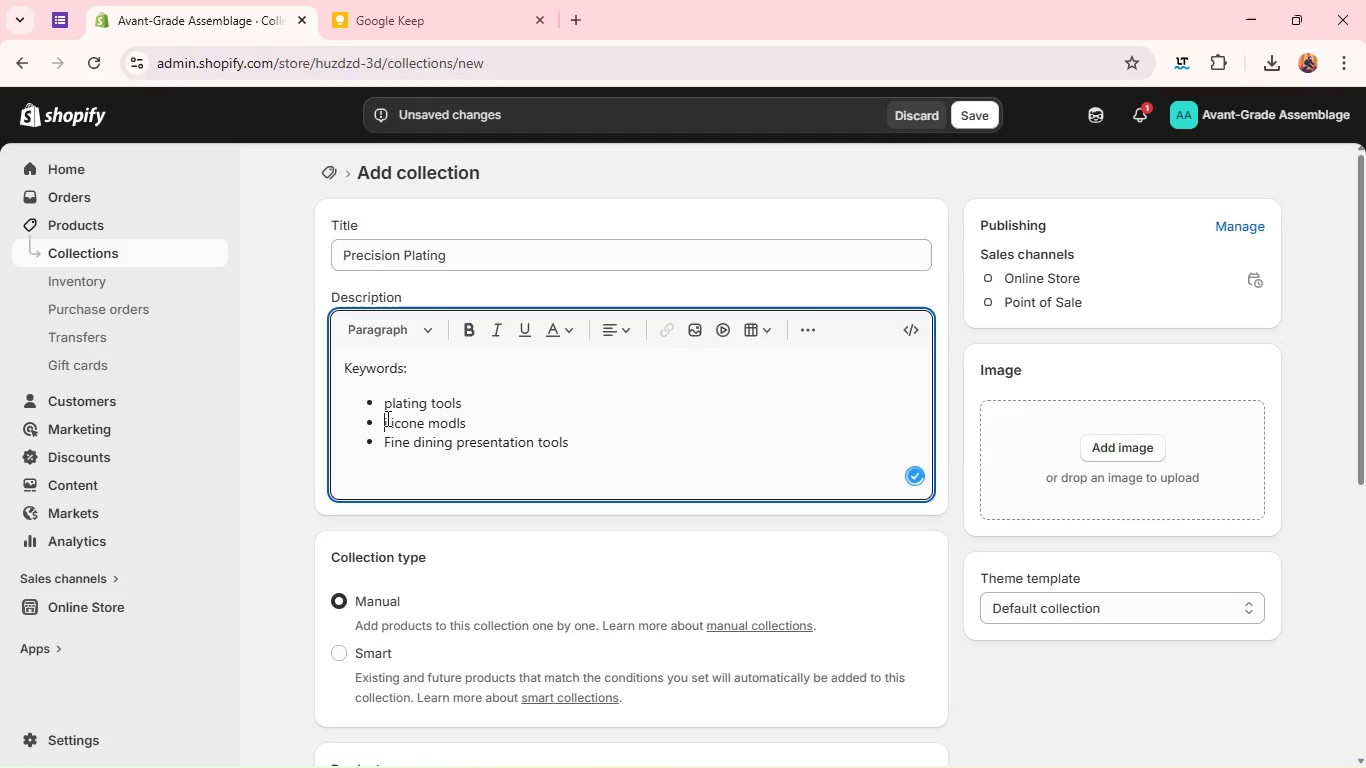 
key(Shift+ShiftLeft)
 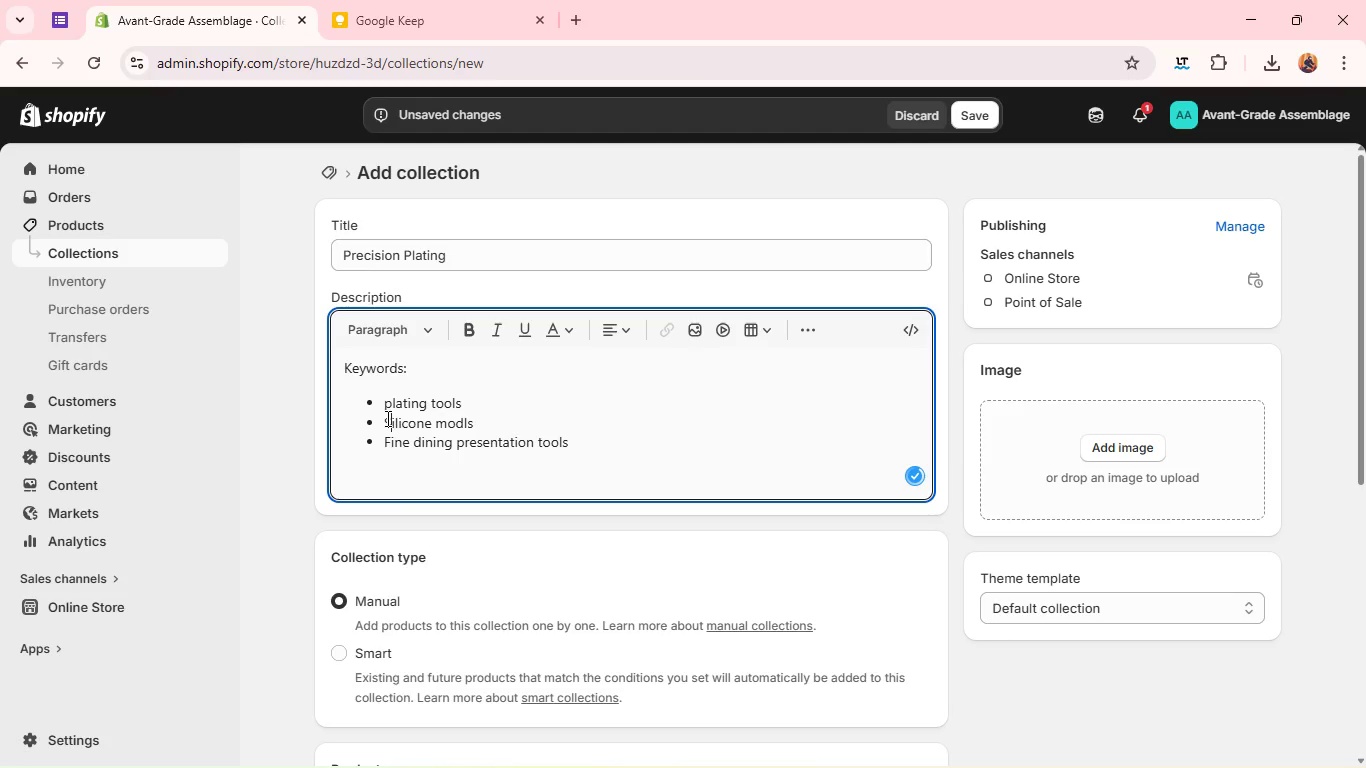 
key(Shift+S)
 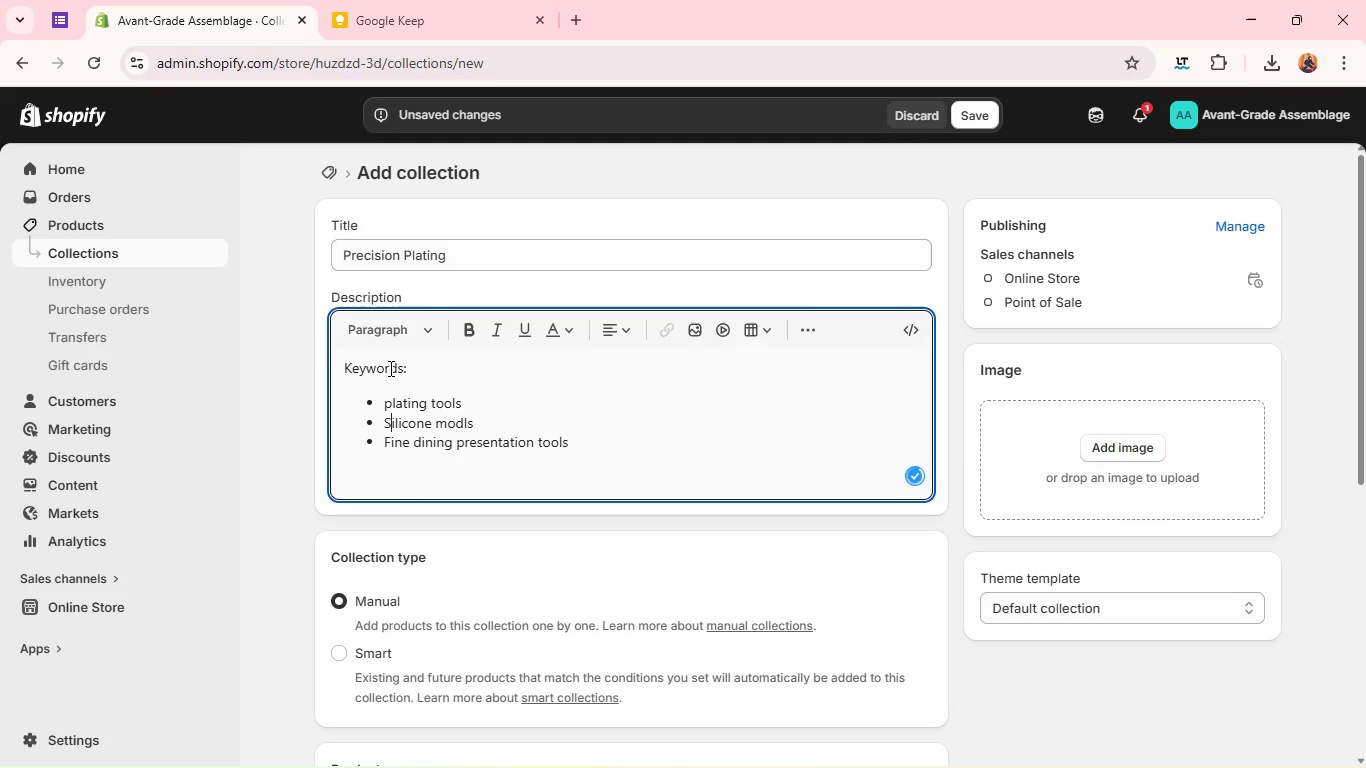 
double_click([389, 368])
 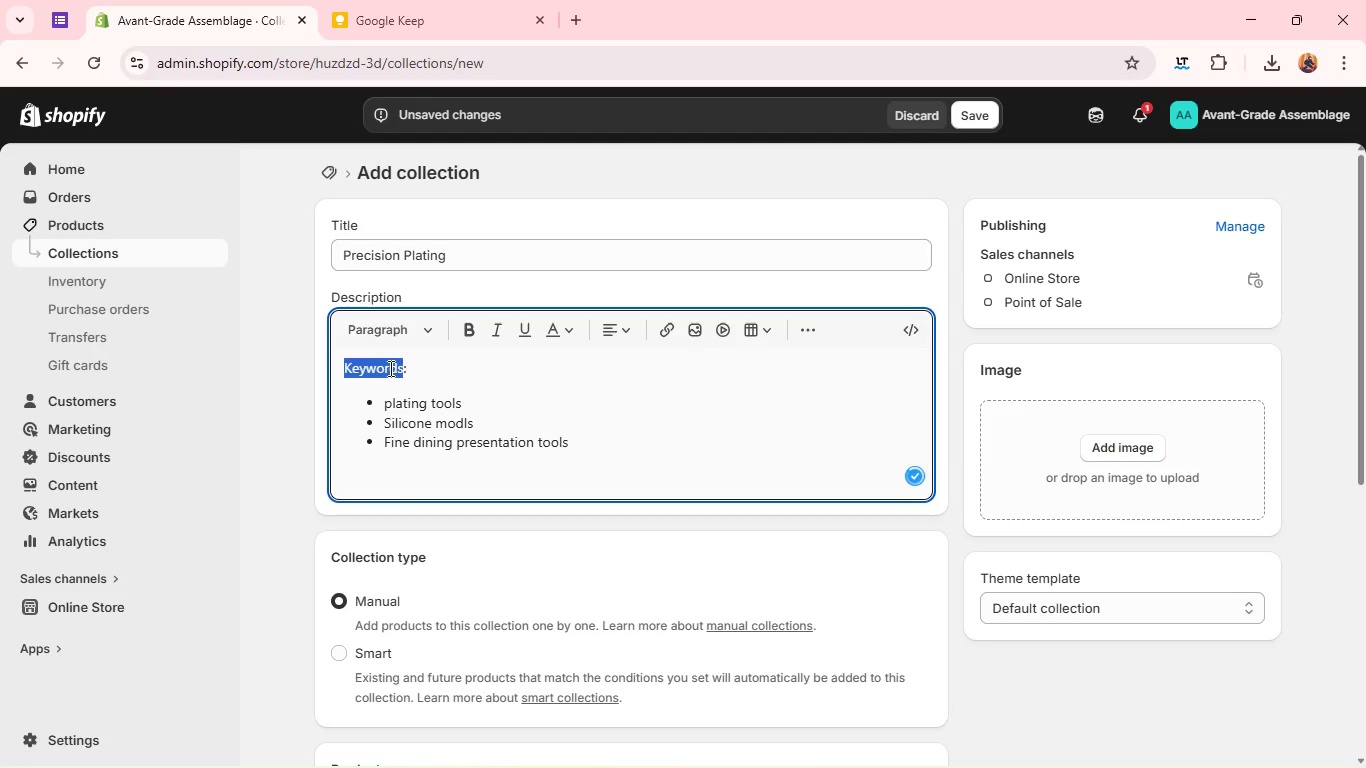 
double_click([389, 368])
 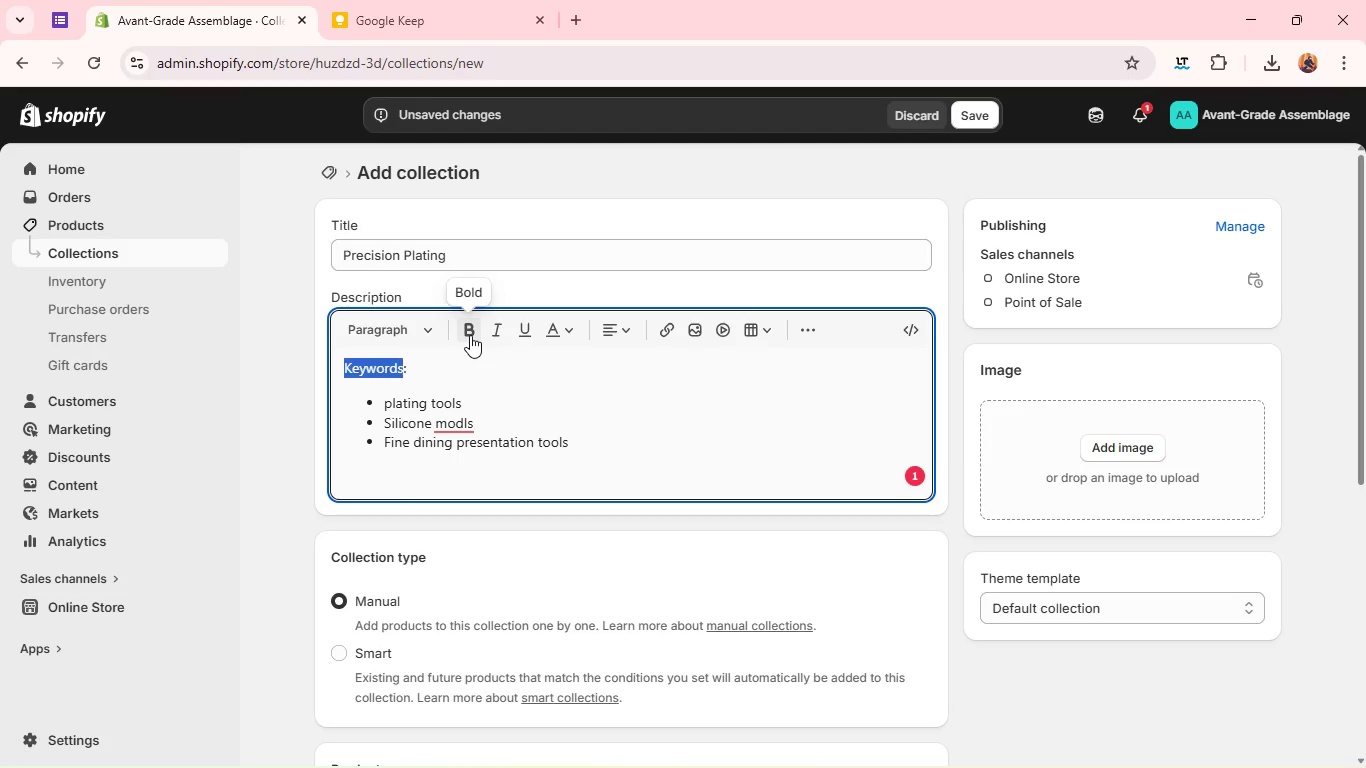 
left_click([470, 335])
 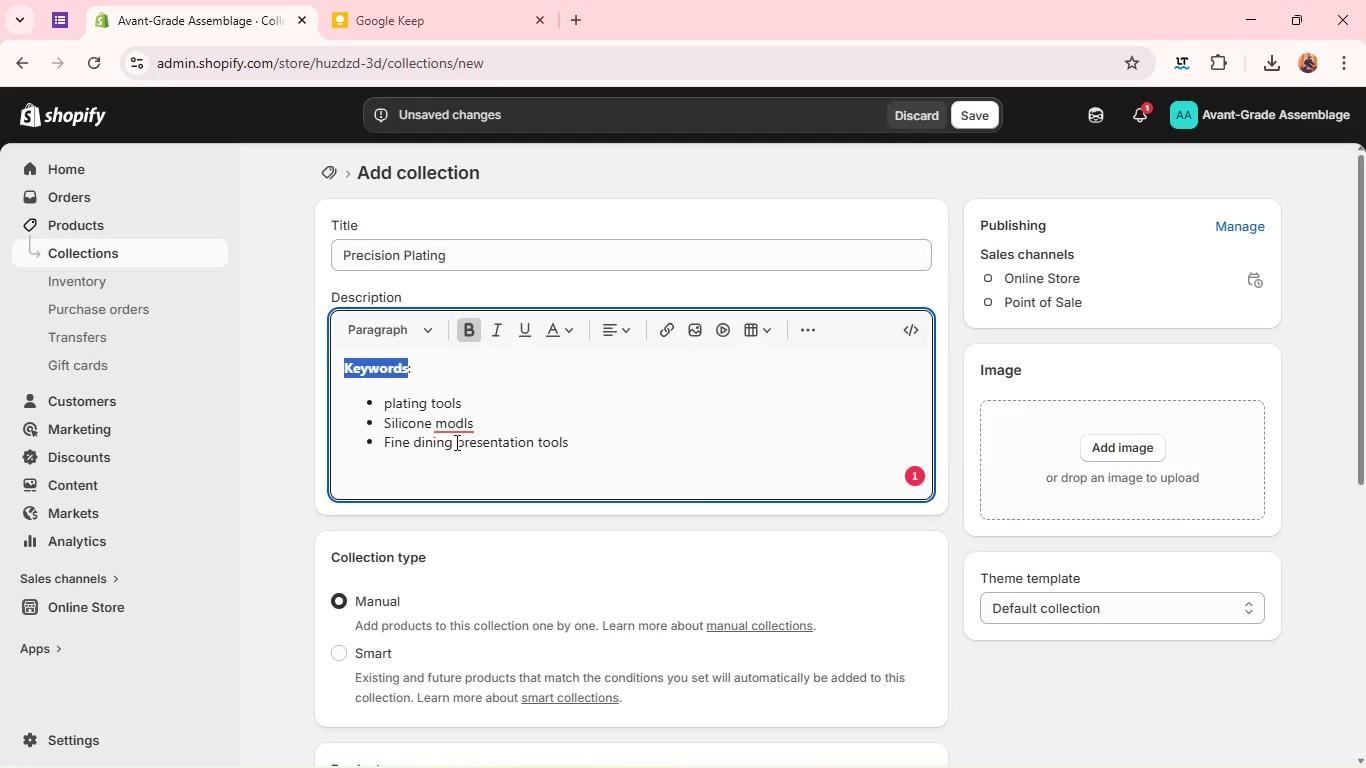 
left_click([456, 420])
 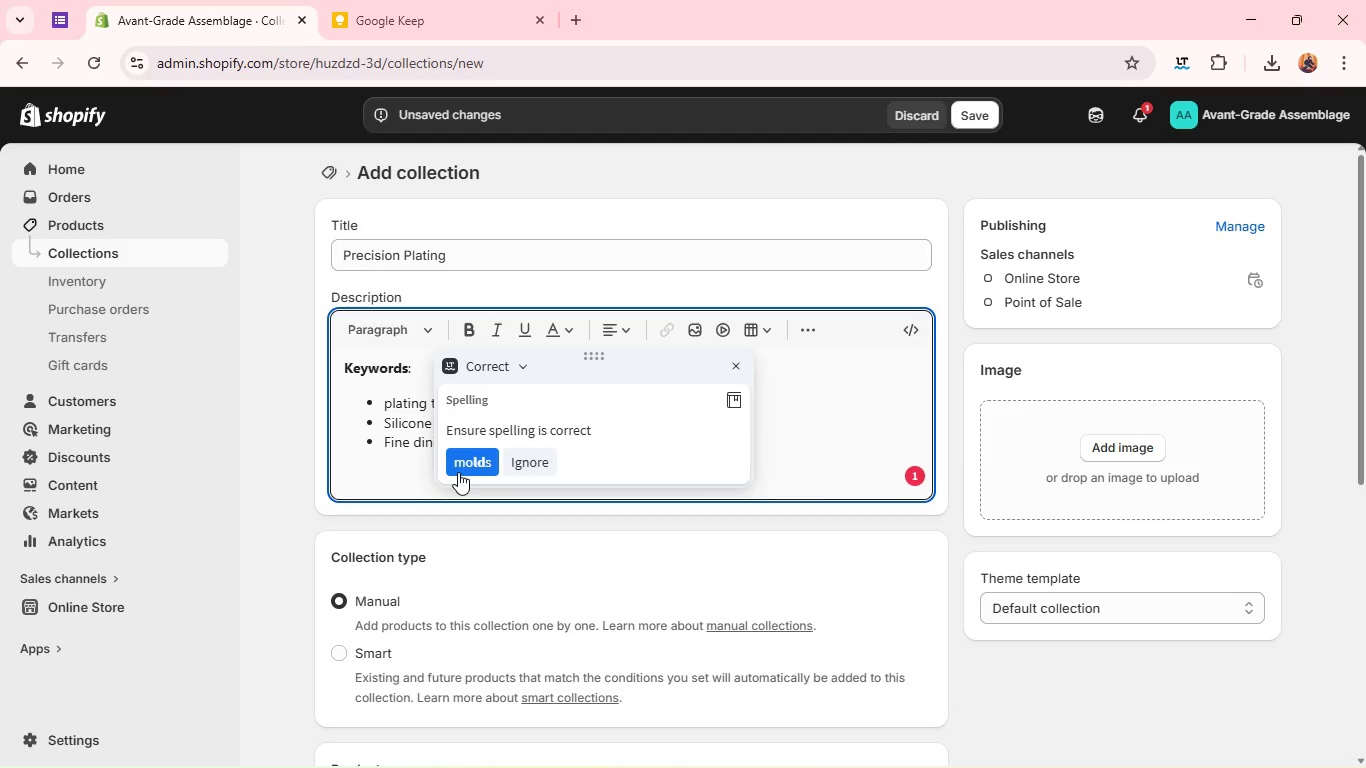 
left_click([458, 472])
 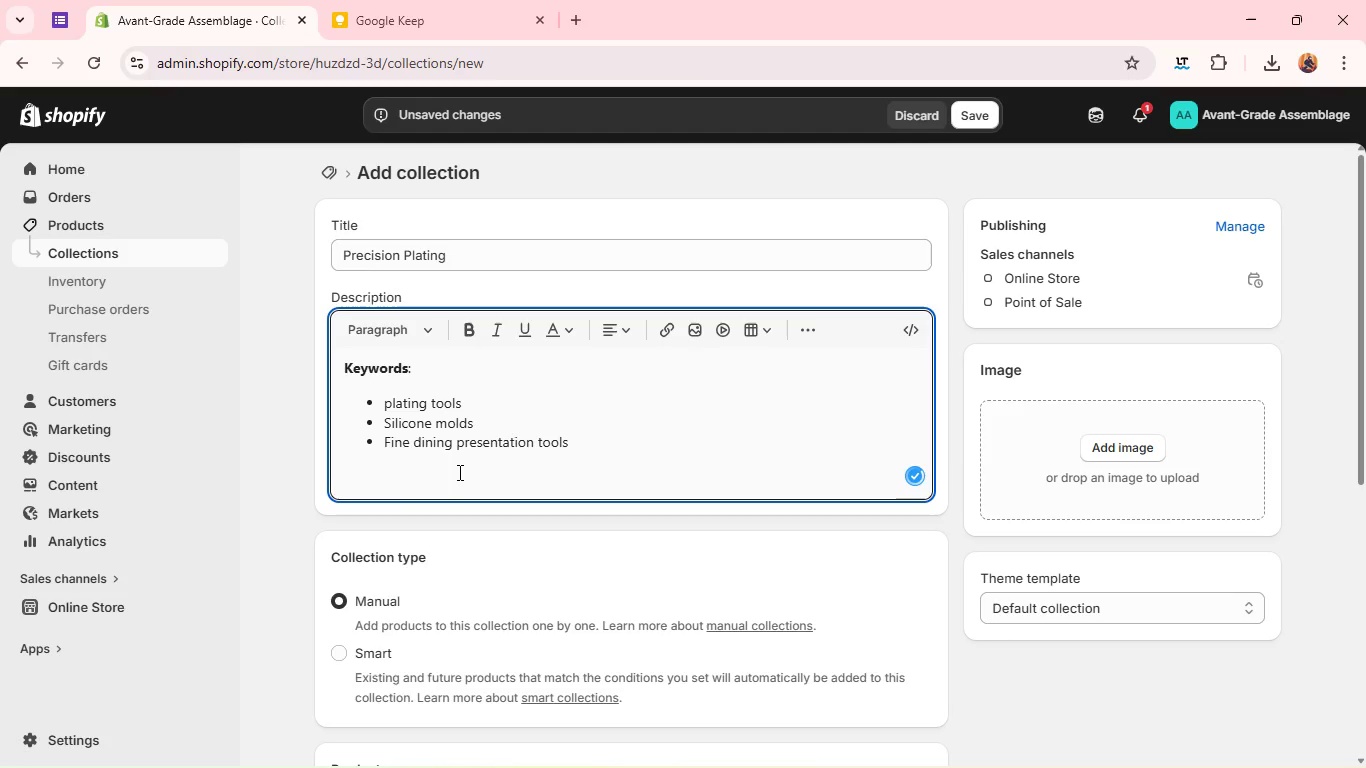 
left_click([458, 472])
 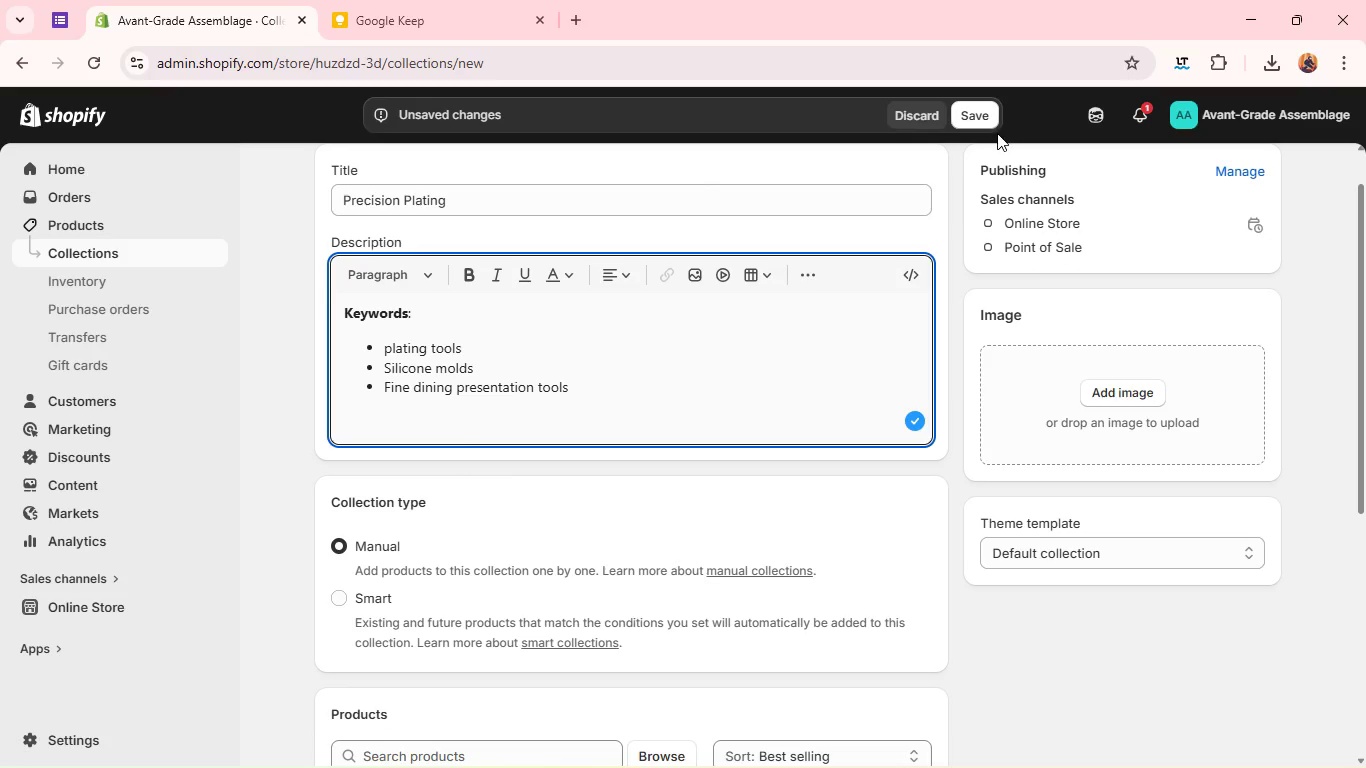 
left_click([973, 121])
 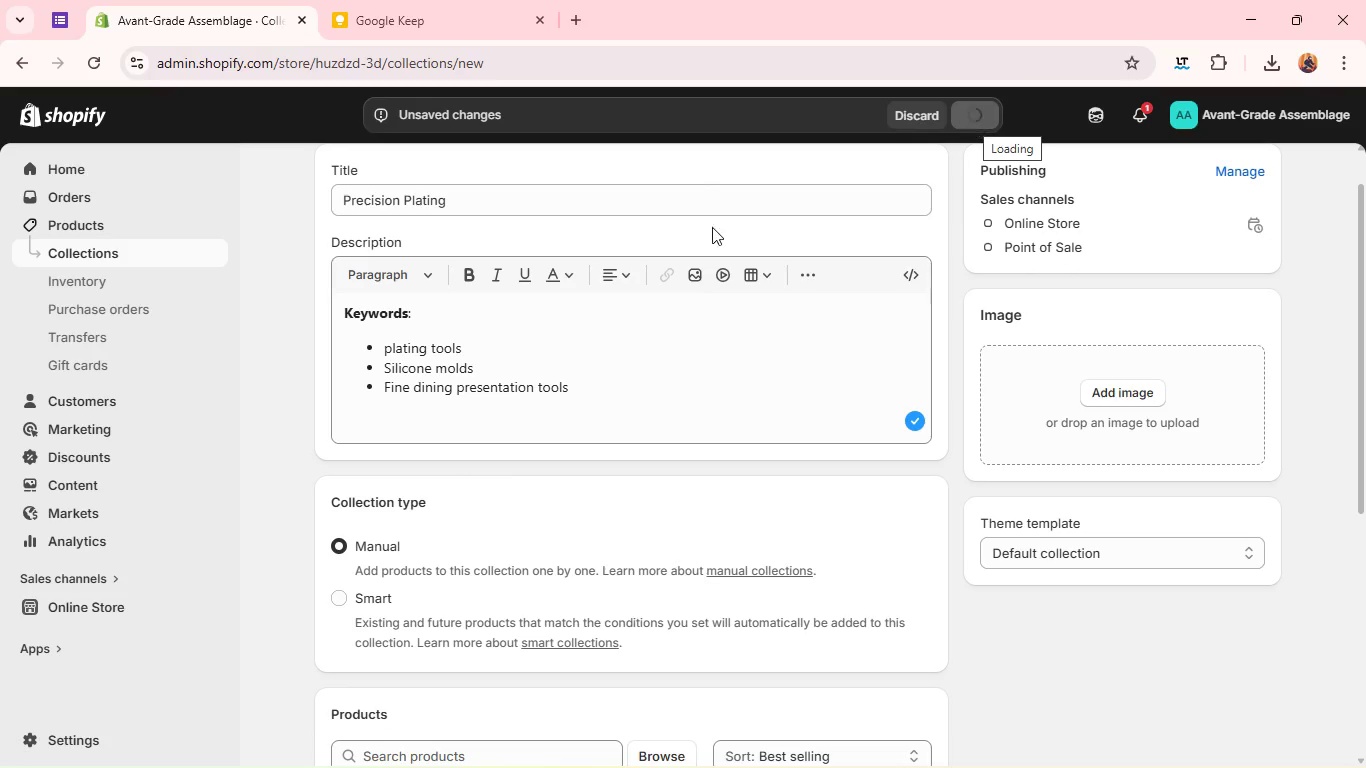 
wait(7.86)
 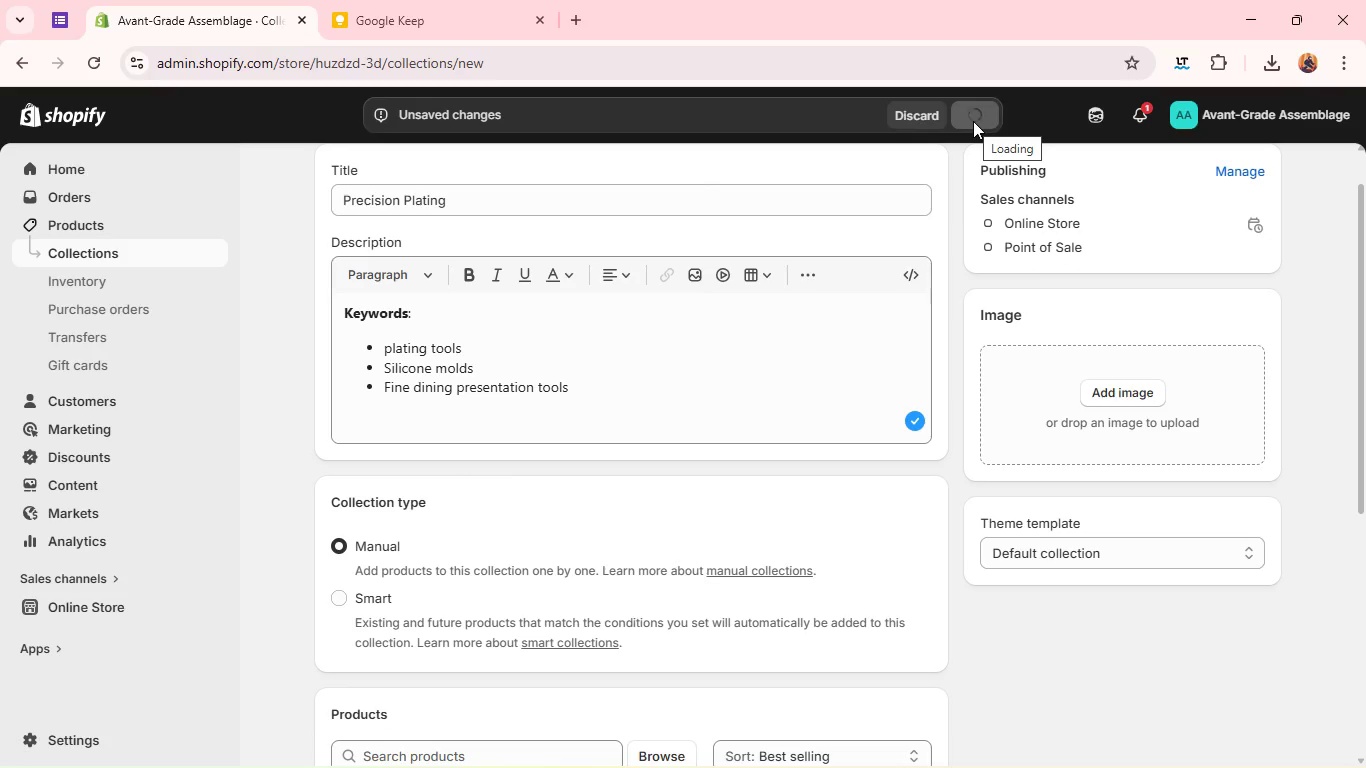 
left_click([389, 345])
 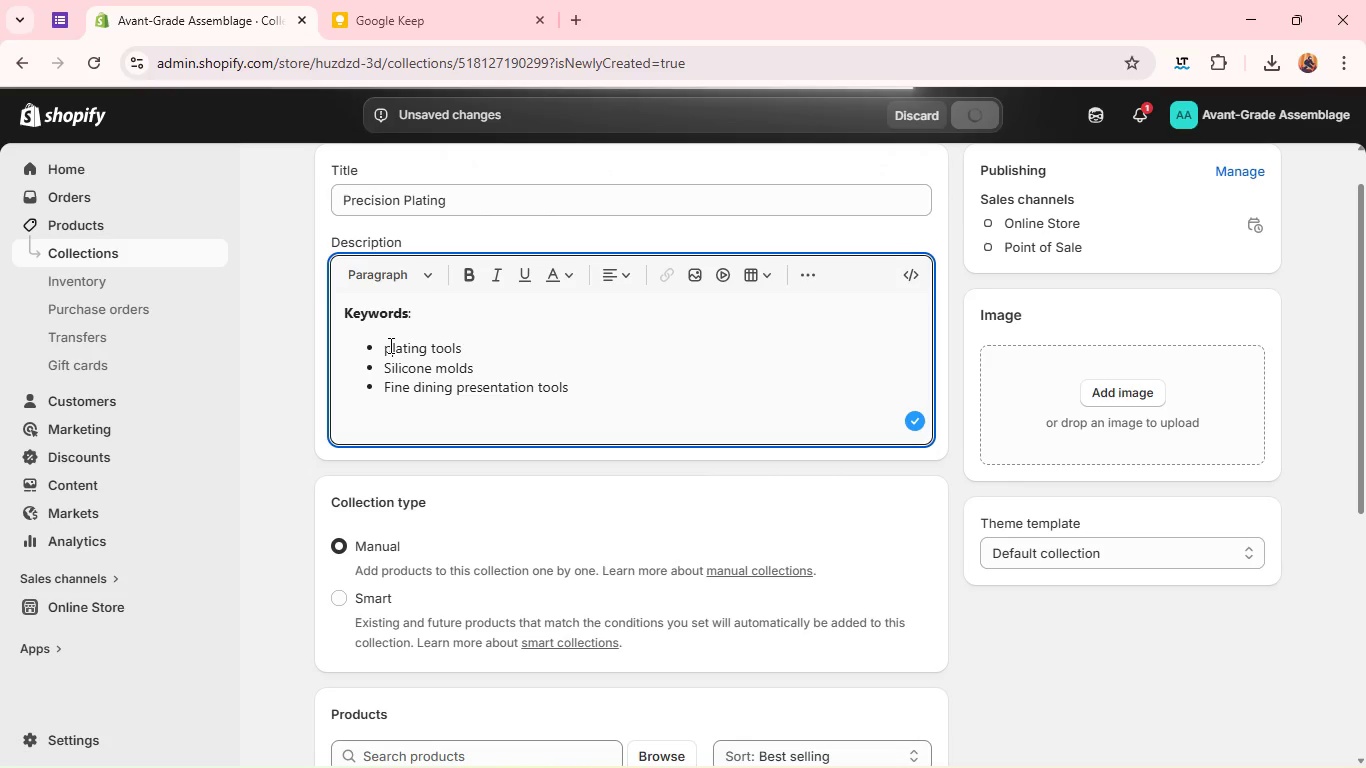 
key(Backspace)
 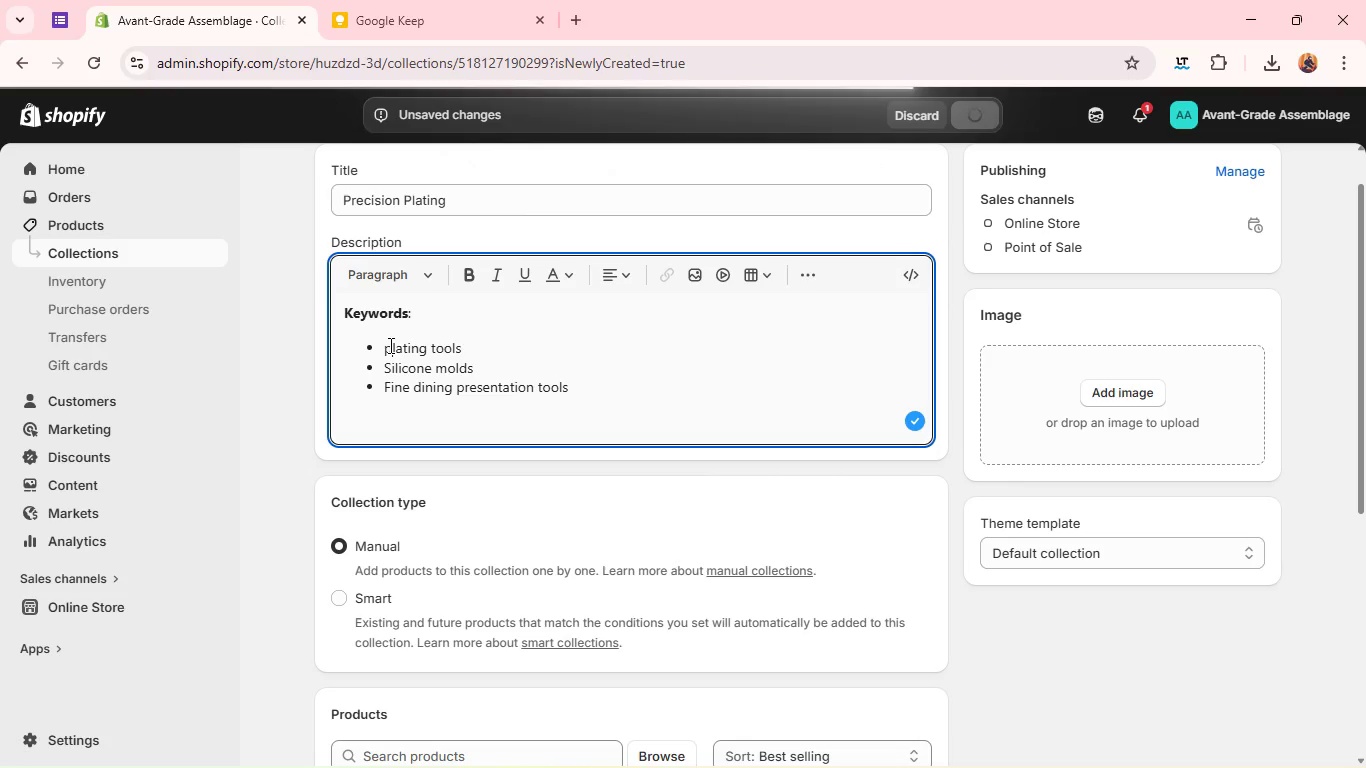 
key(Shift+P)
 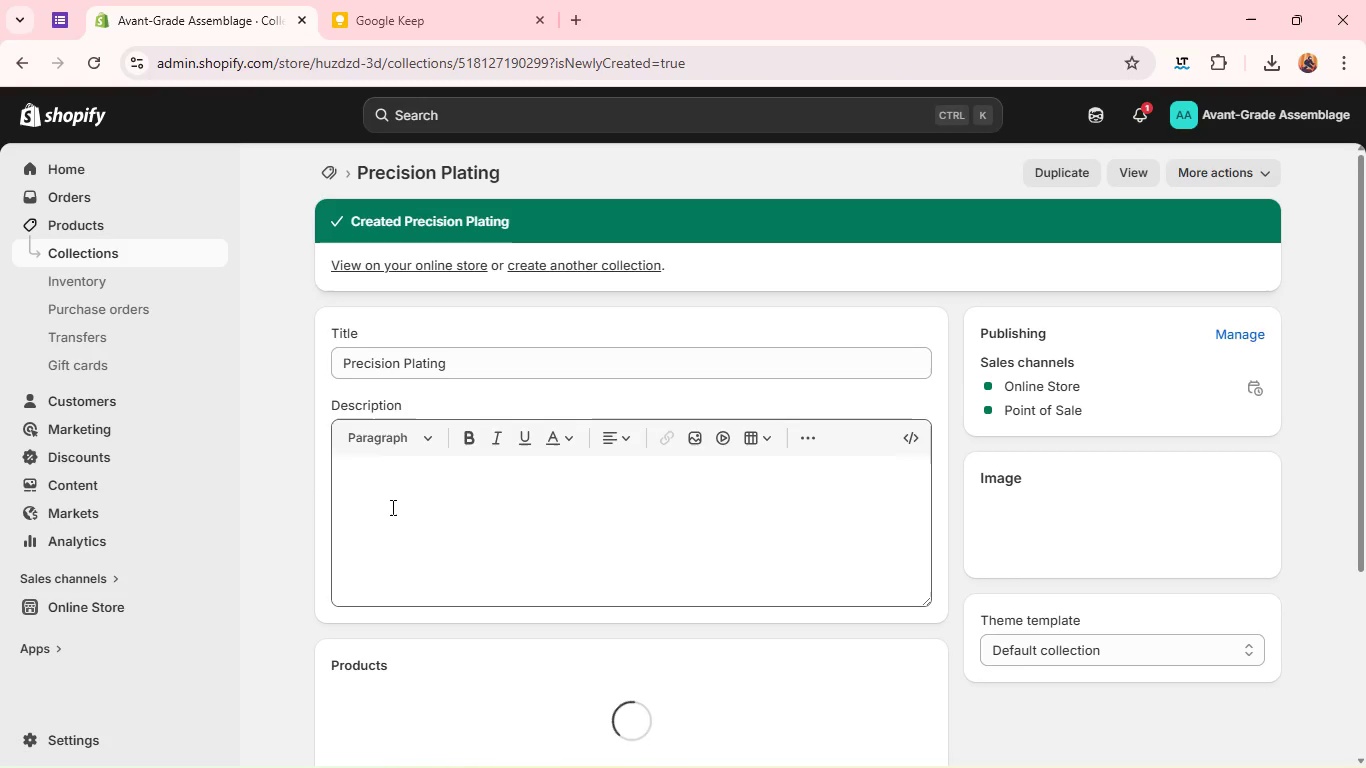 
wait(8.17)
 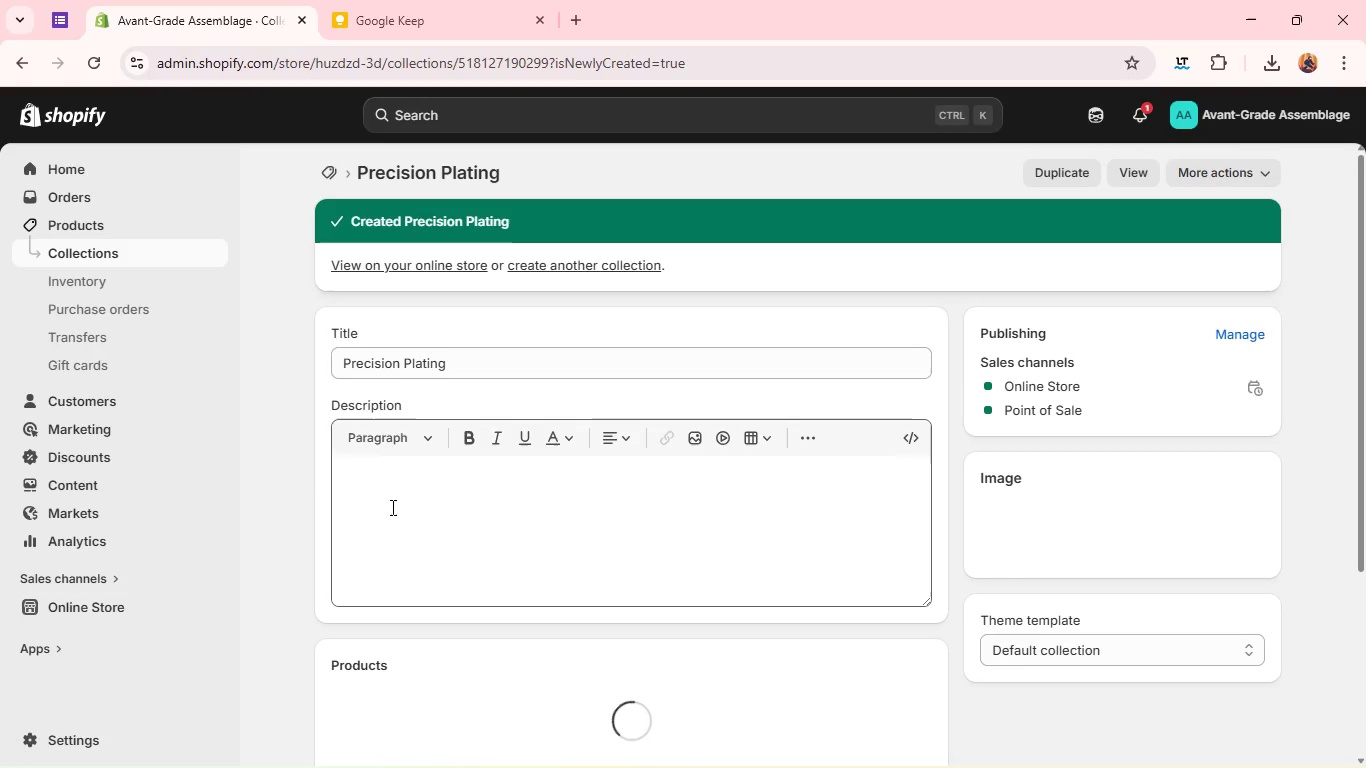 
left_click([388, 508])
 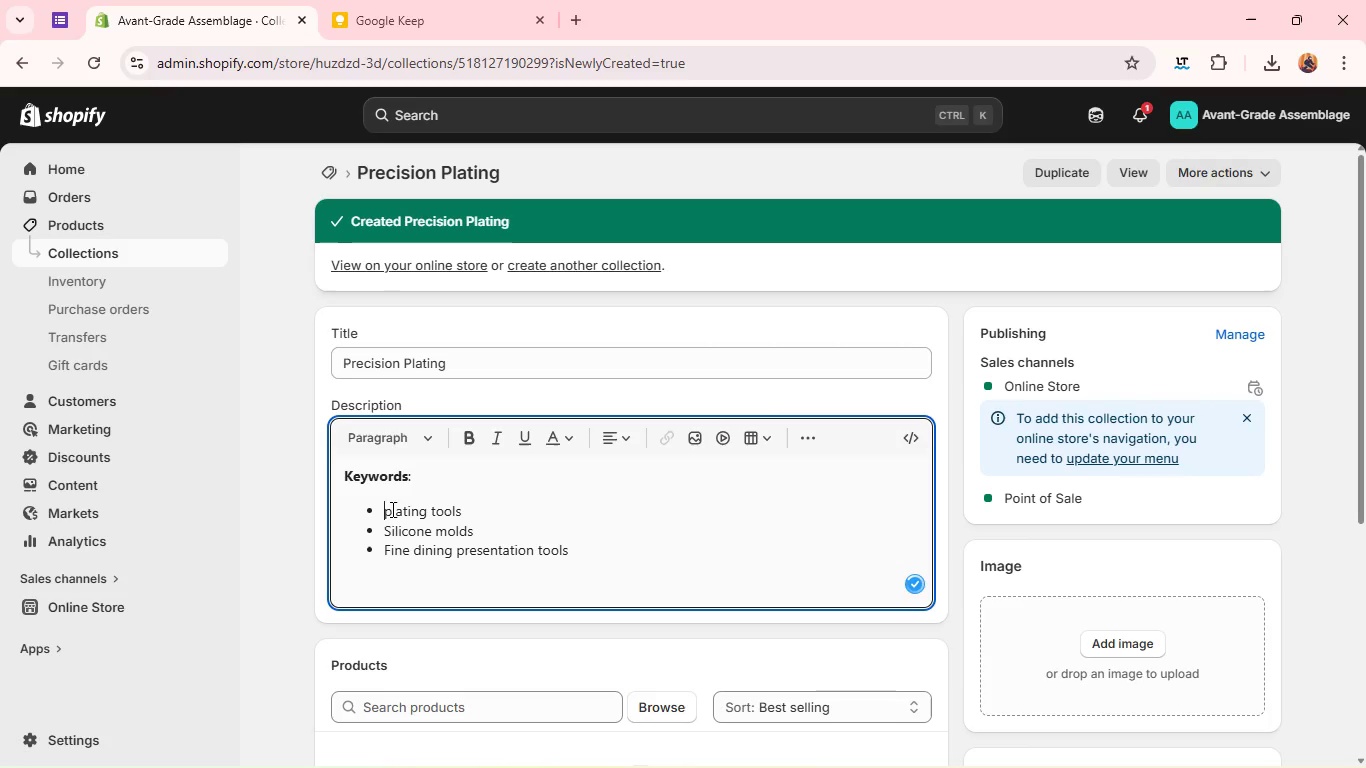 
key(ArrowRight)
 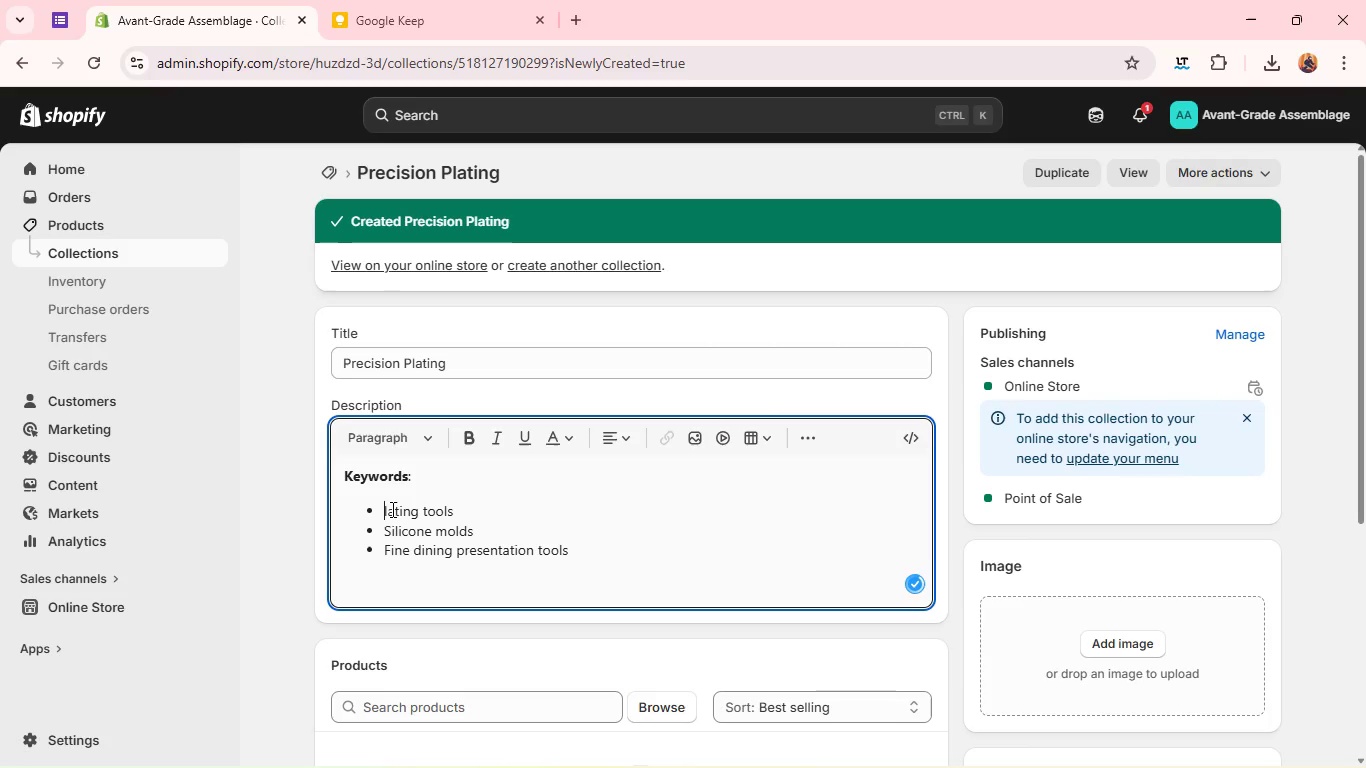 
key(Backspace)
 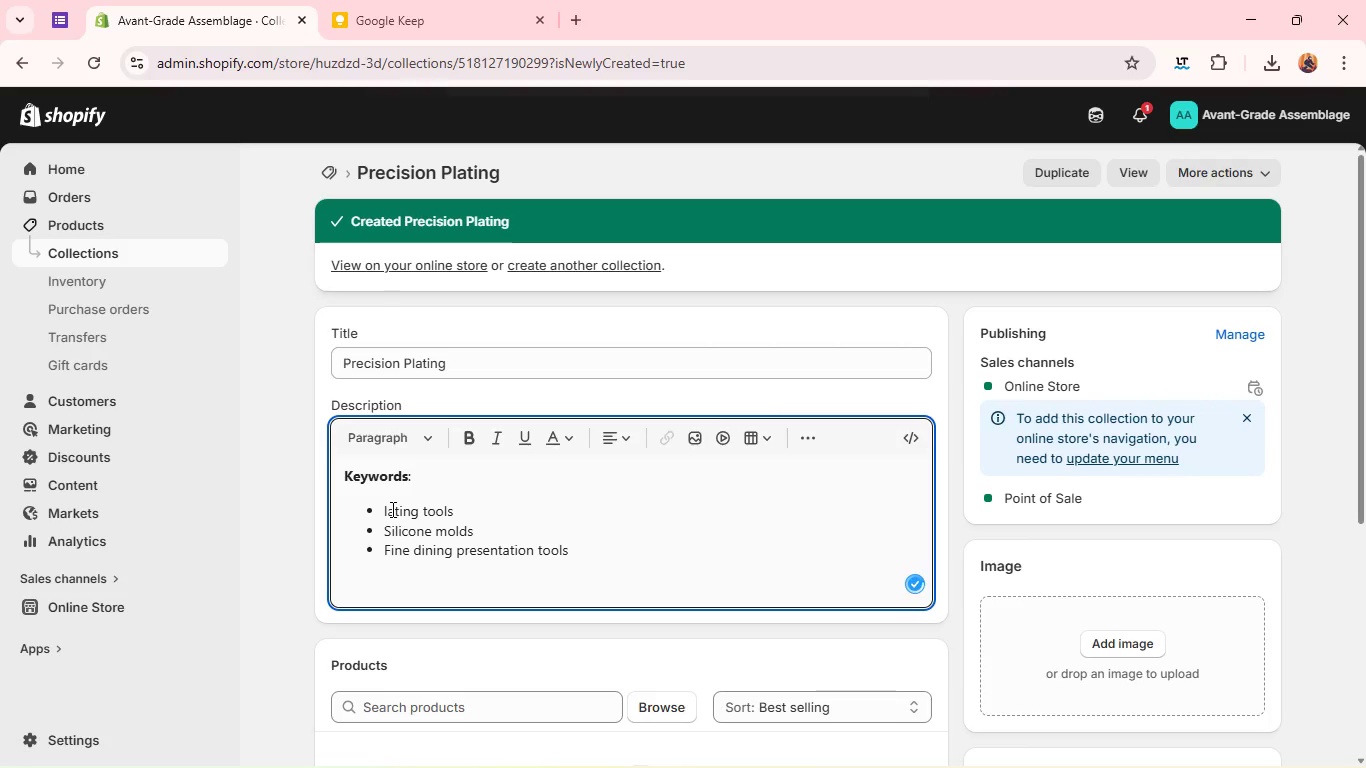 
key(Shift+P)
 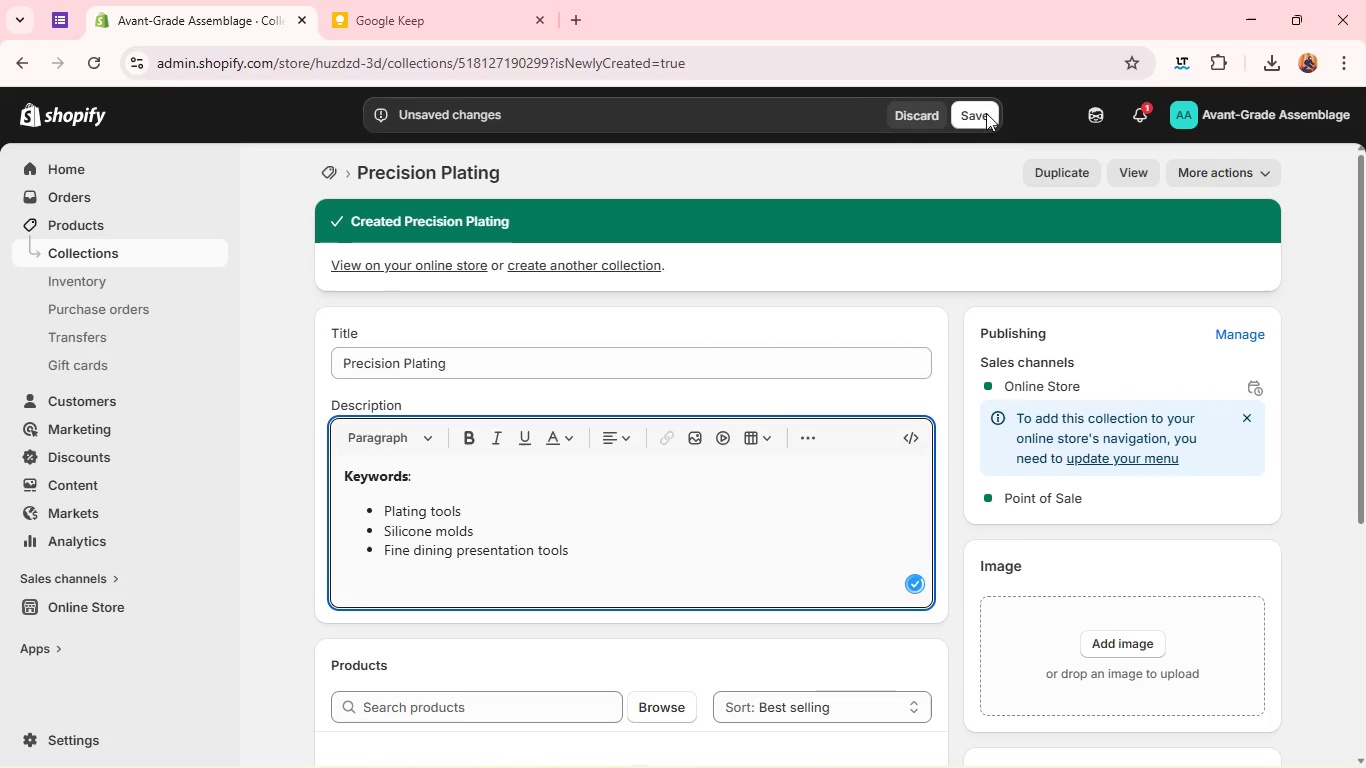 
left_click([982, 117])
 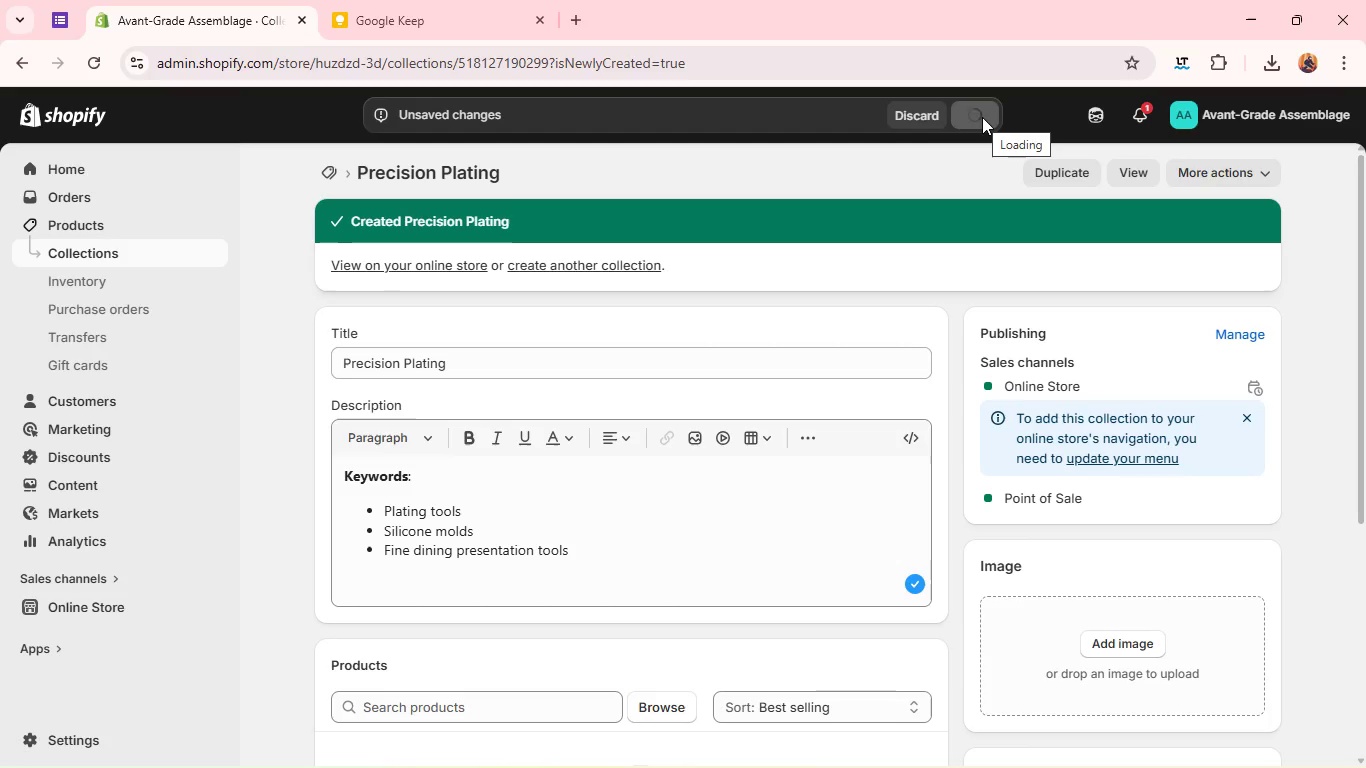 
wait(9.83)
 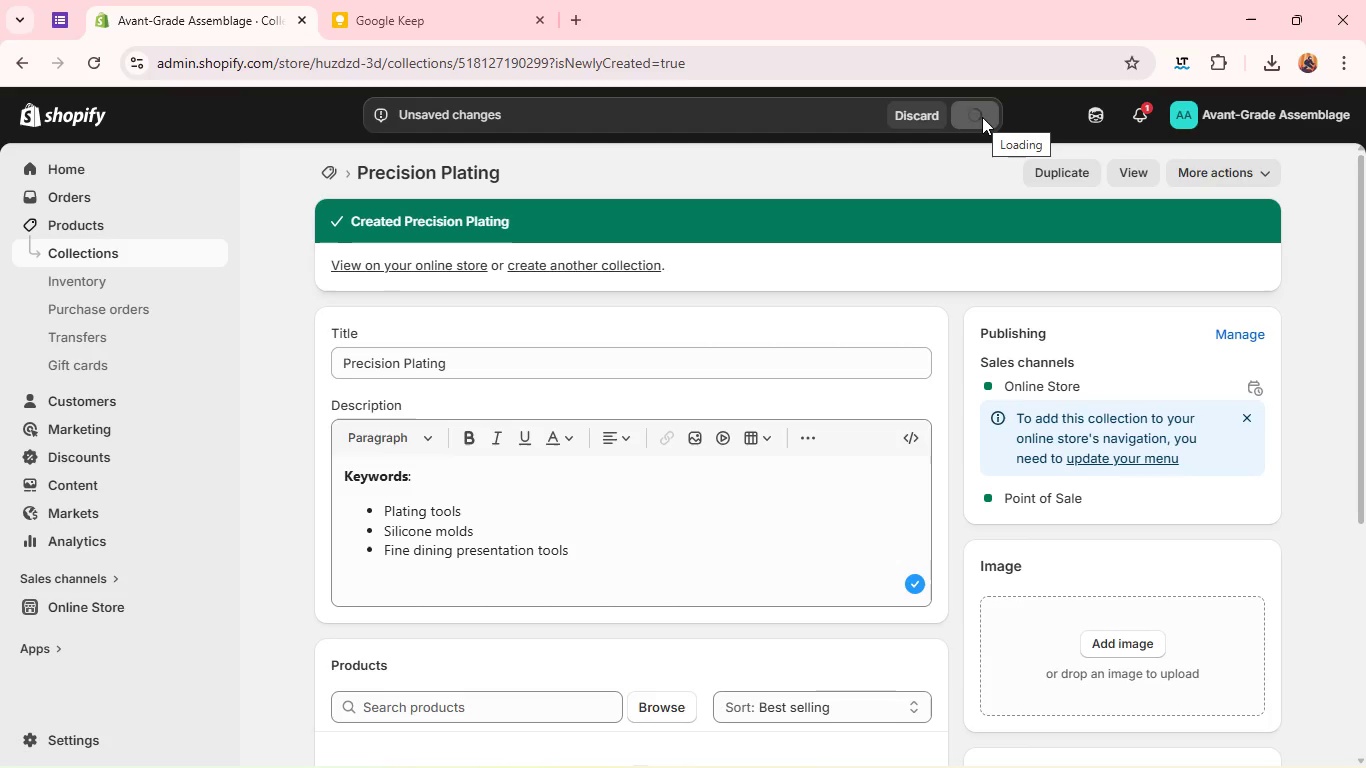 
left_click([1051, 168])
 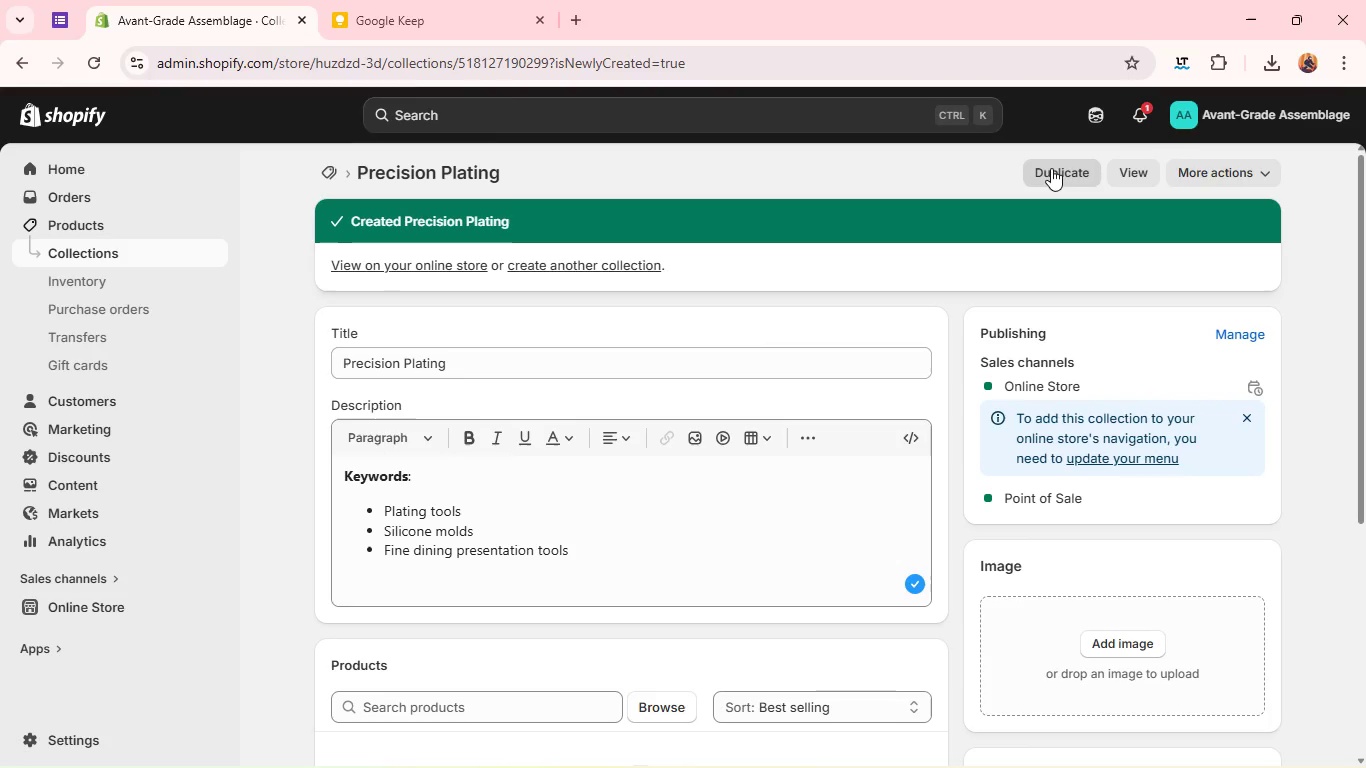 
wait(8.02)
 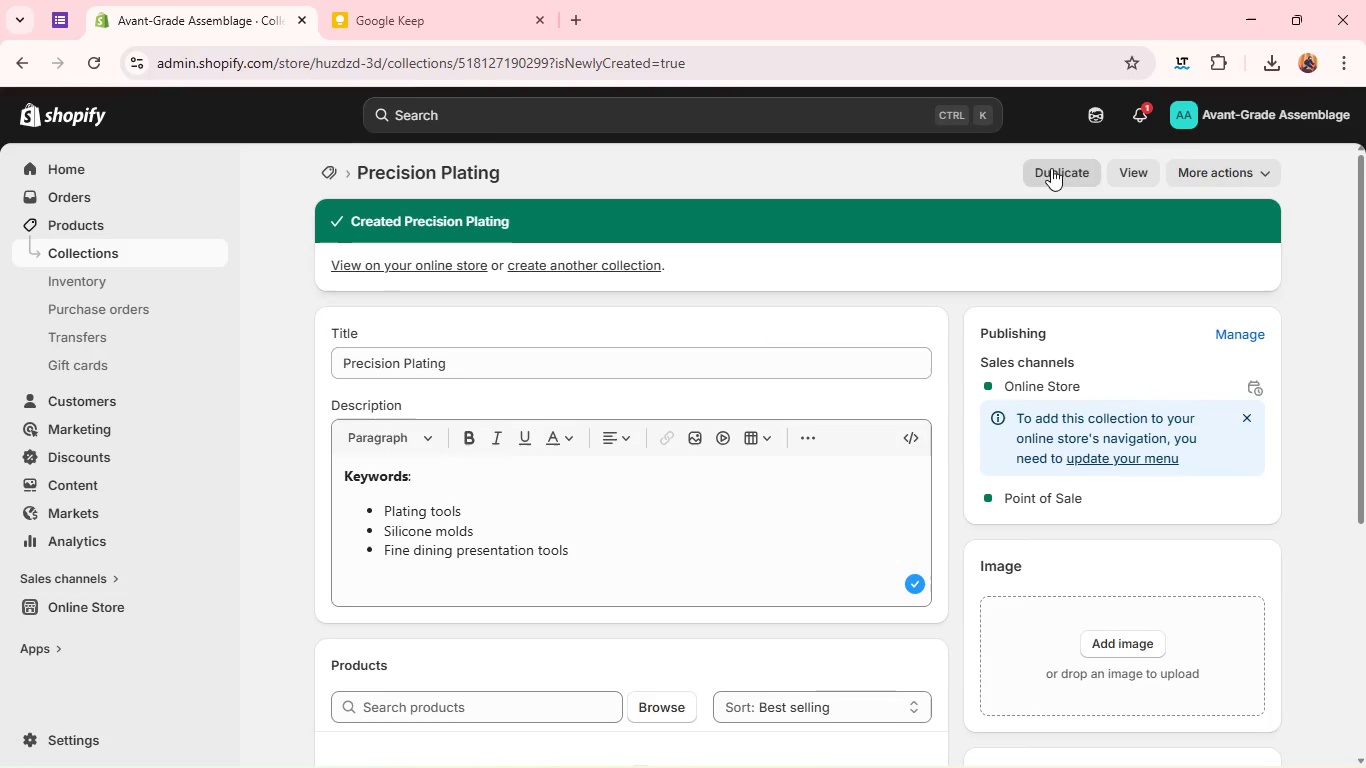 
double_click([628, 394])
 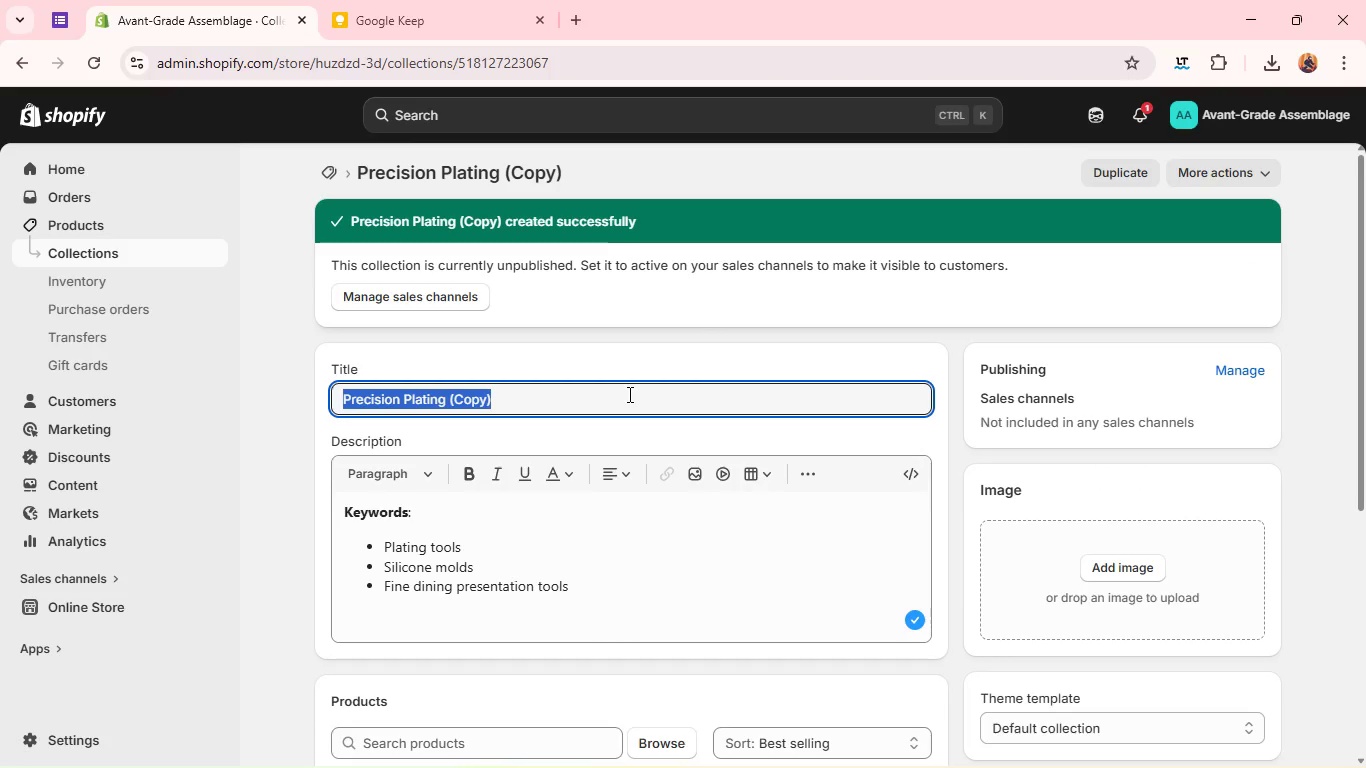 
triple_click([628, 394])
 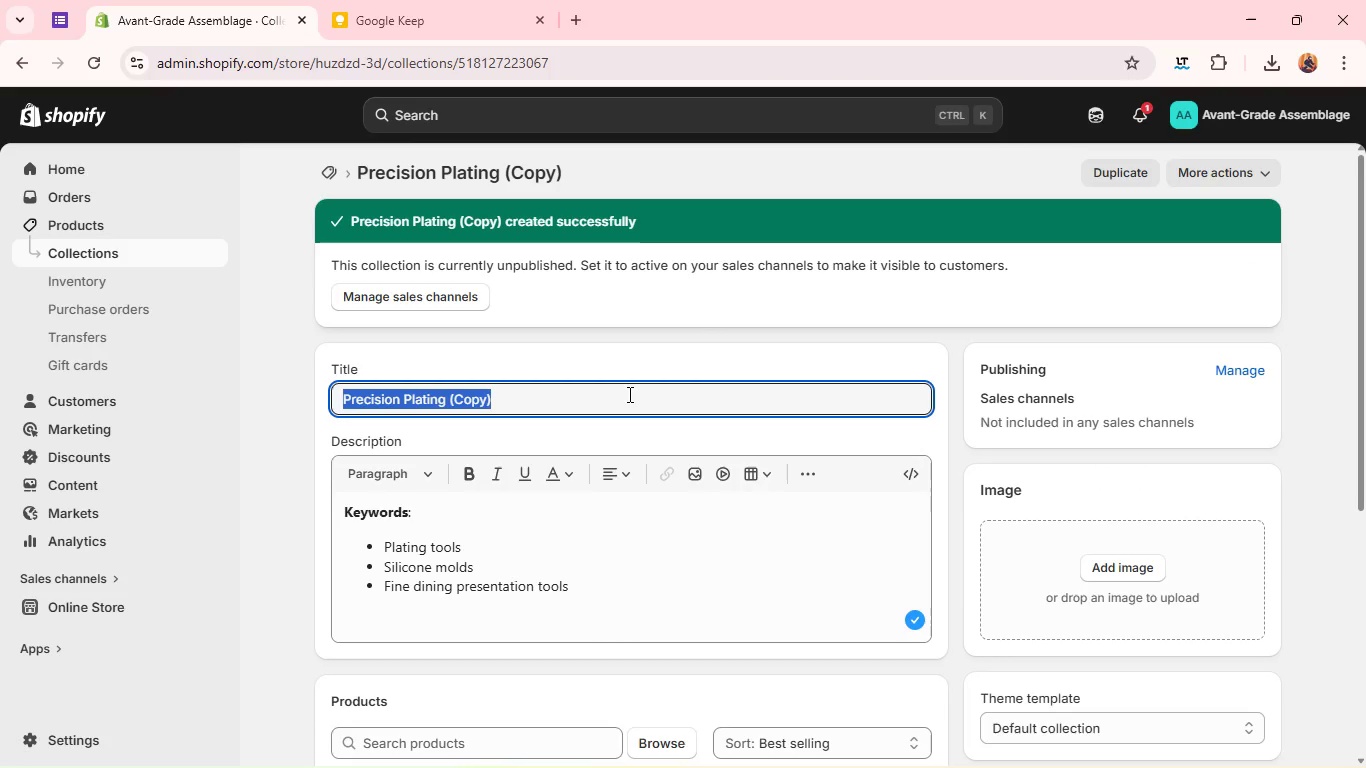 
triple_click([628, 394])
 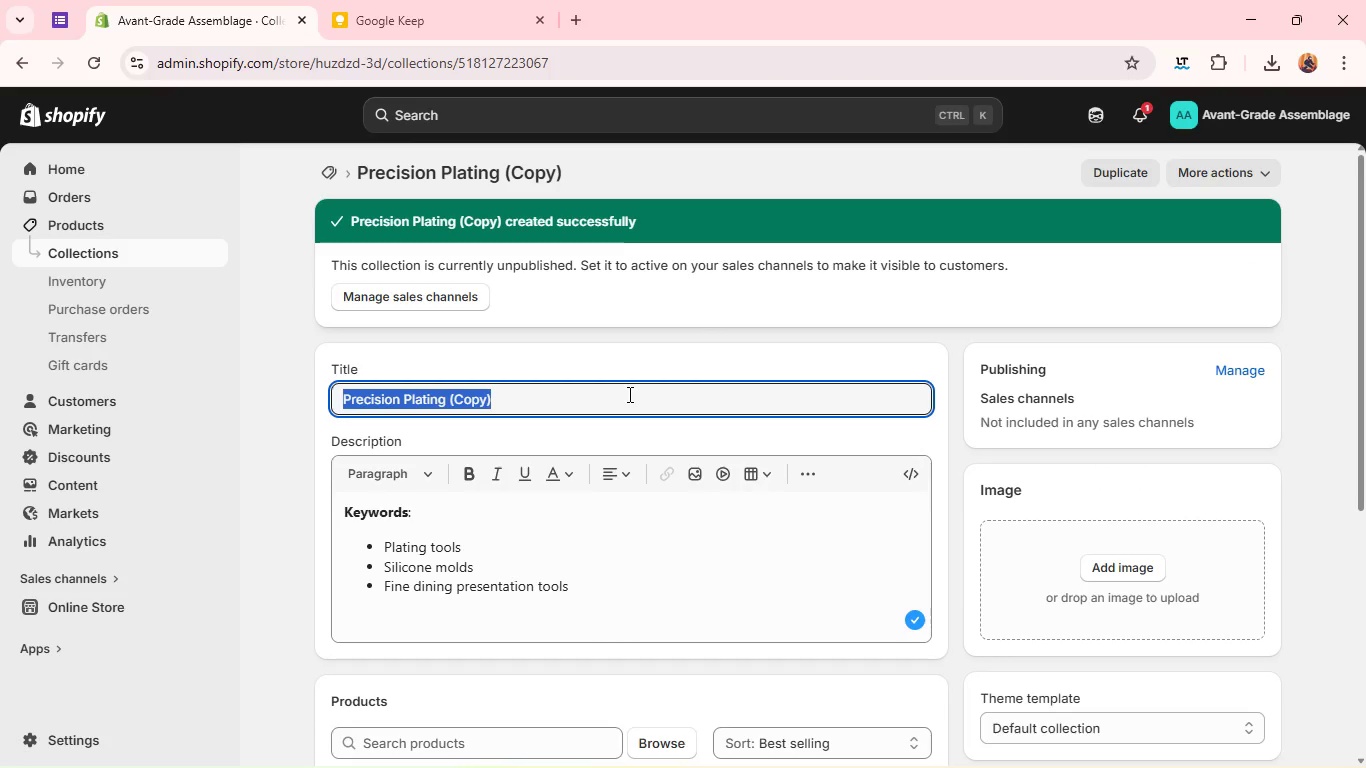 
type(Portable Heat)
 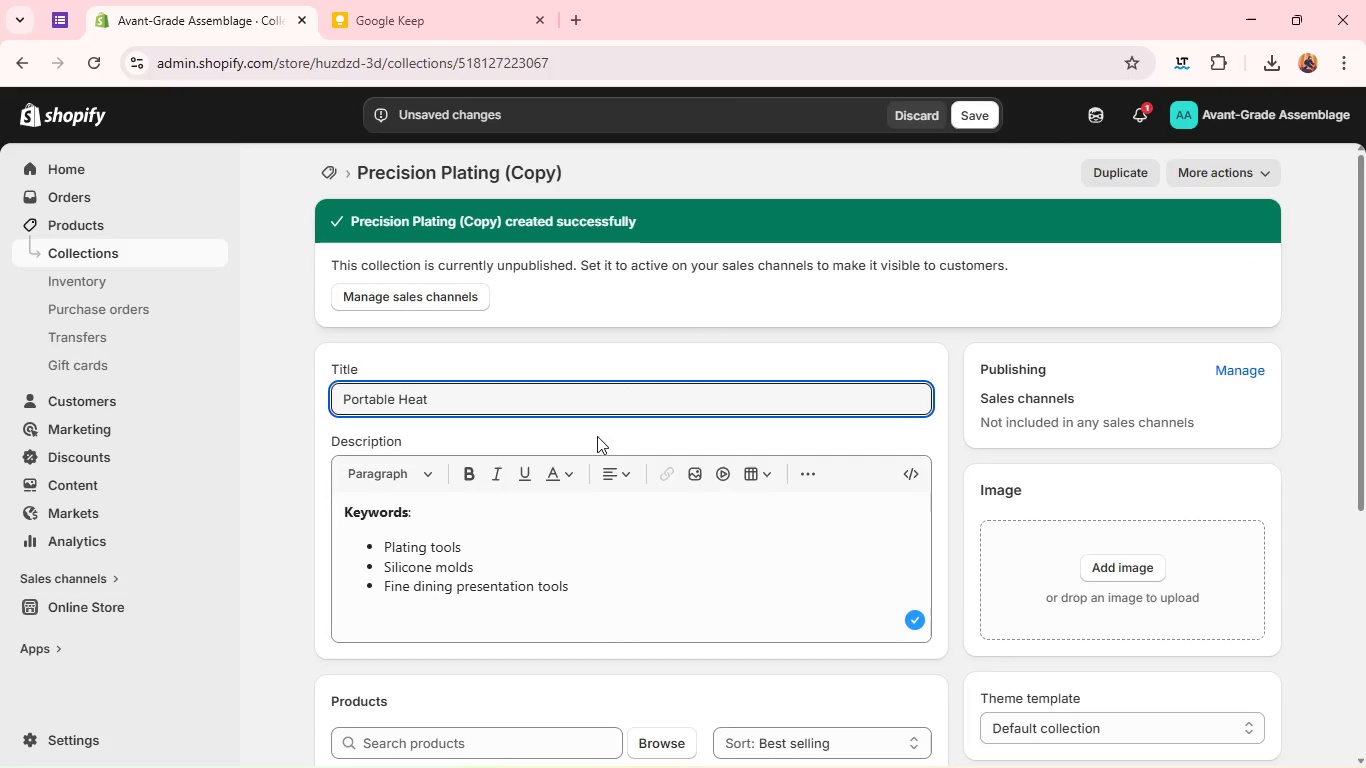 
wait(6.51)
 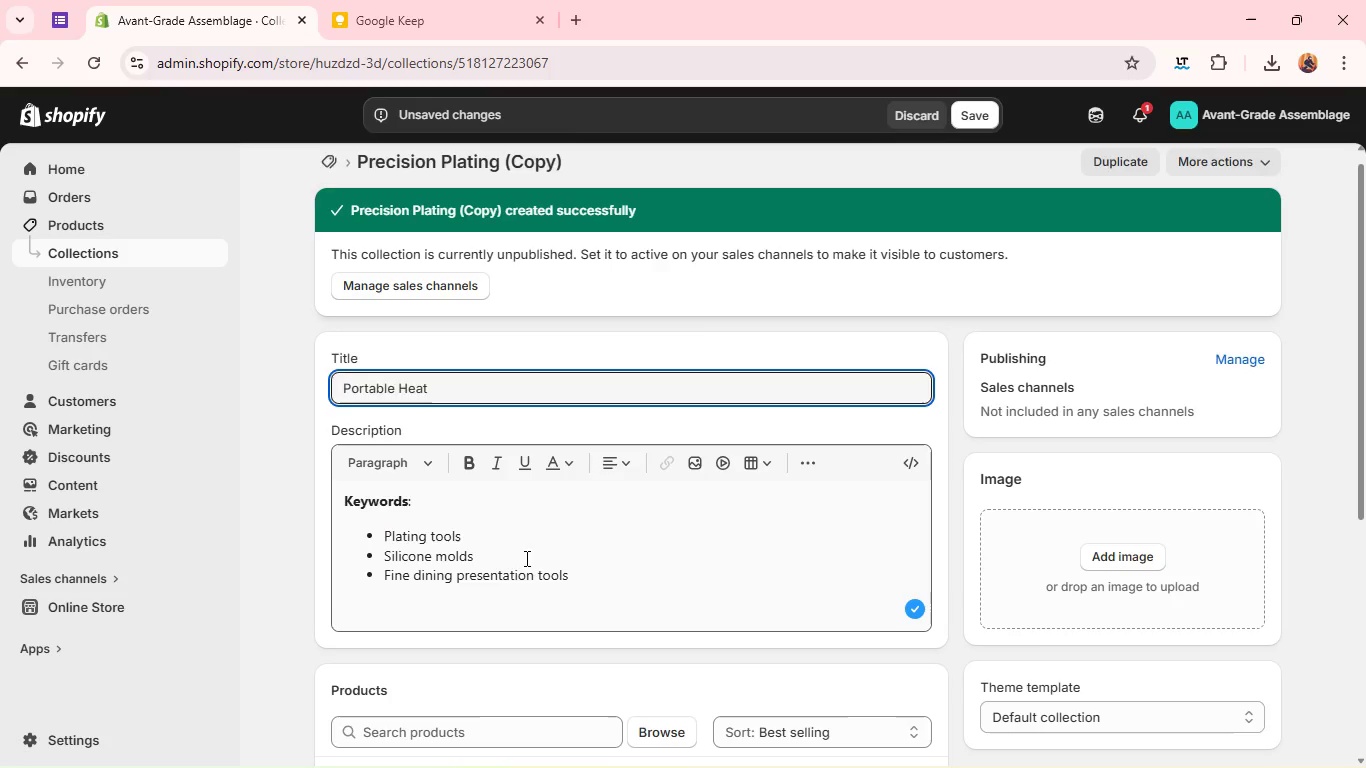 
double_click([427, 426])
 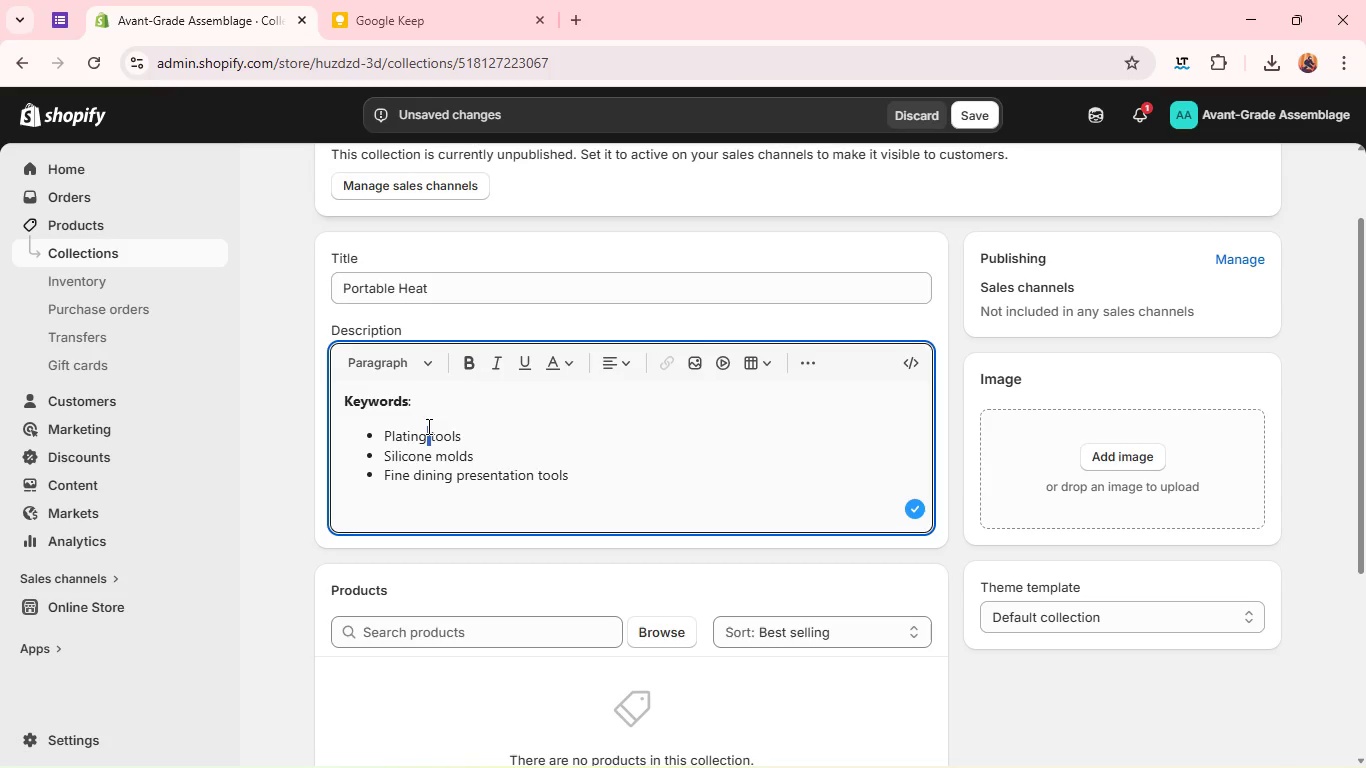 
triple_click([427, 426])
 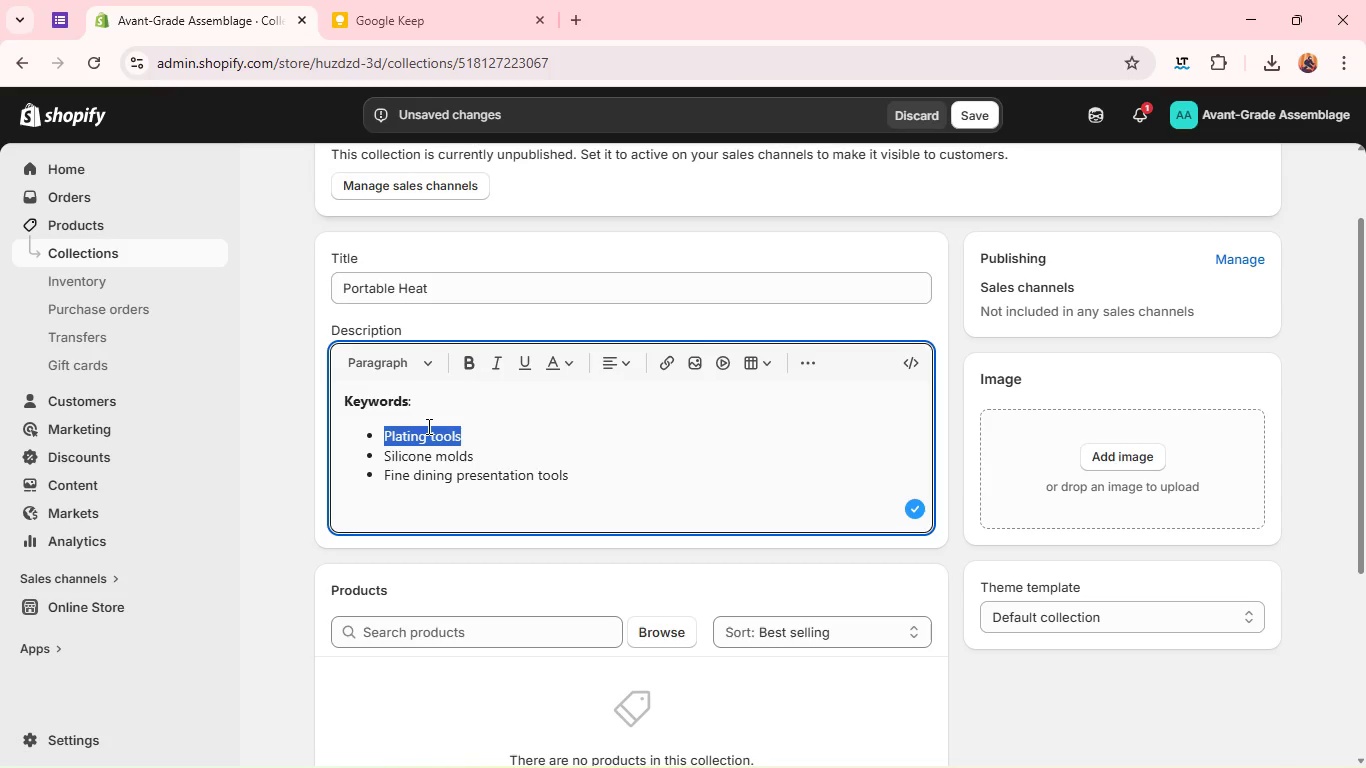 
type(Induction burners)
 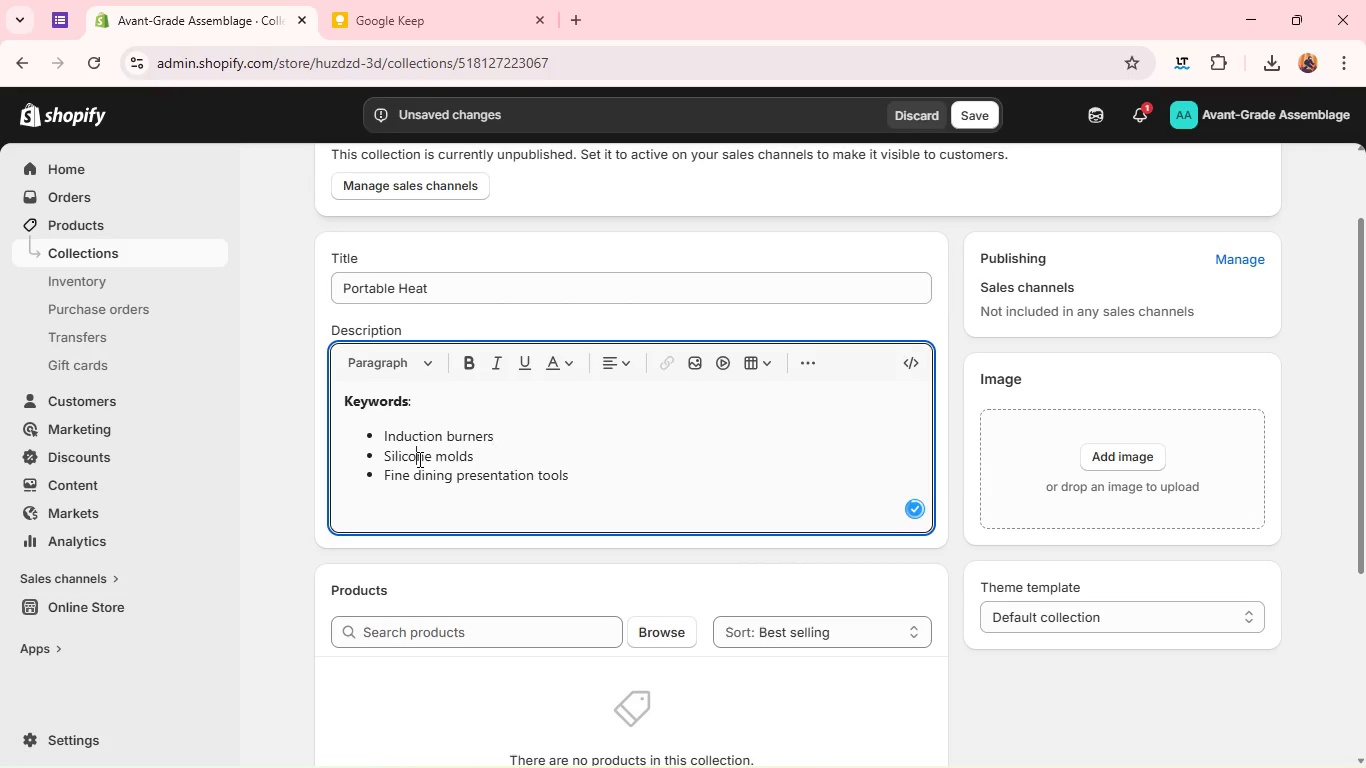 
double_click([418, 459])
 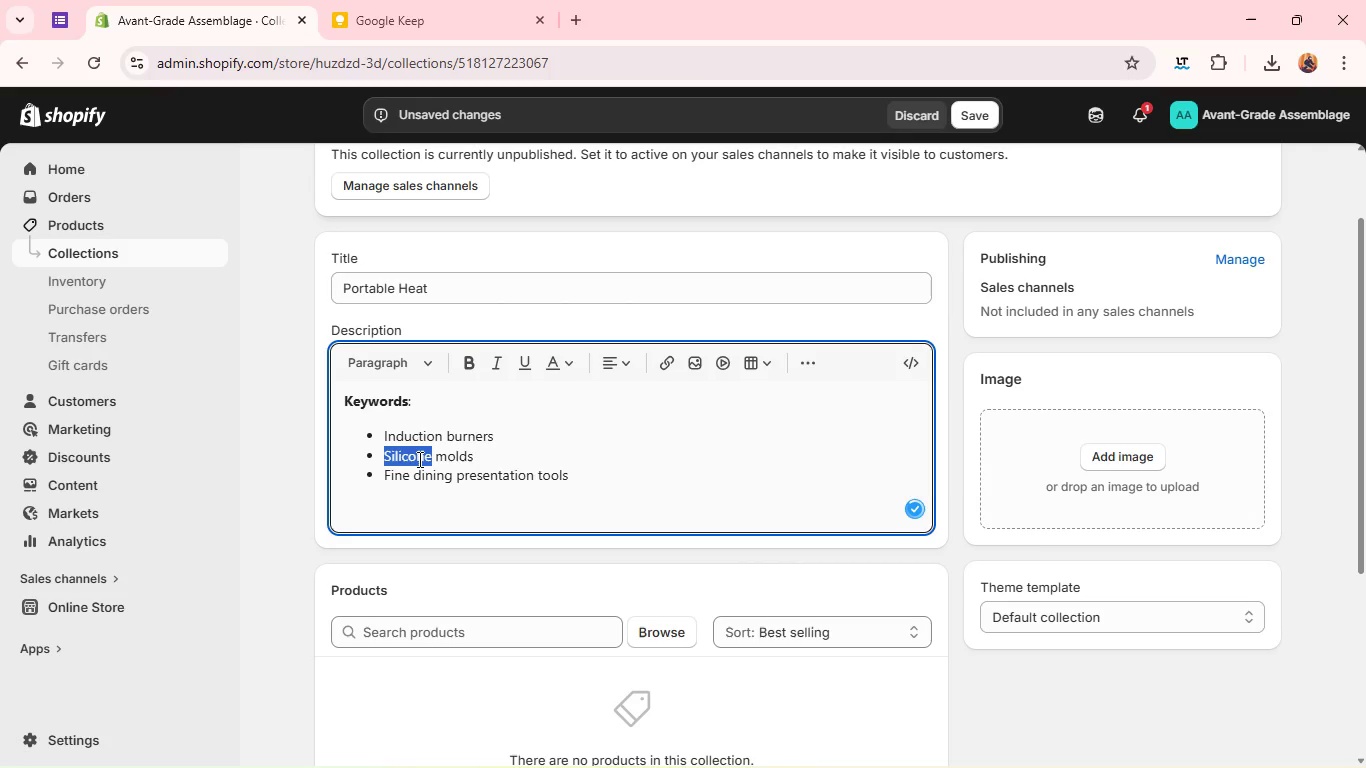 
key(Backspace)
 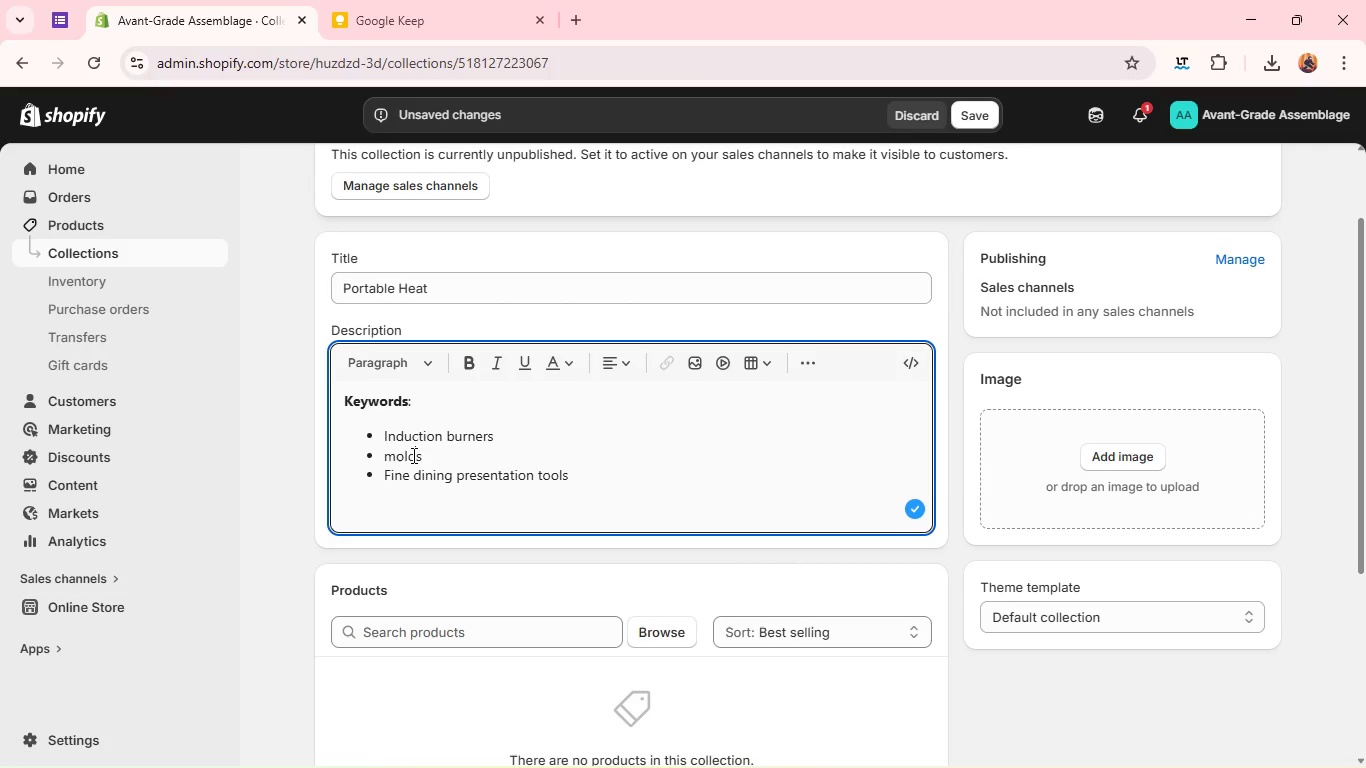 
double_click([412, 455])
 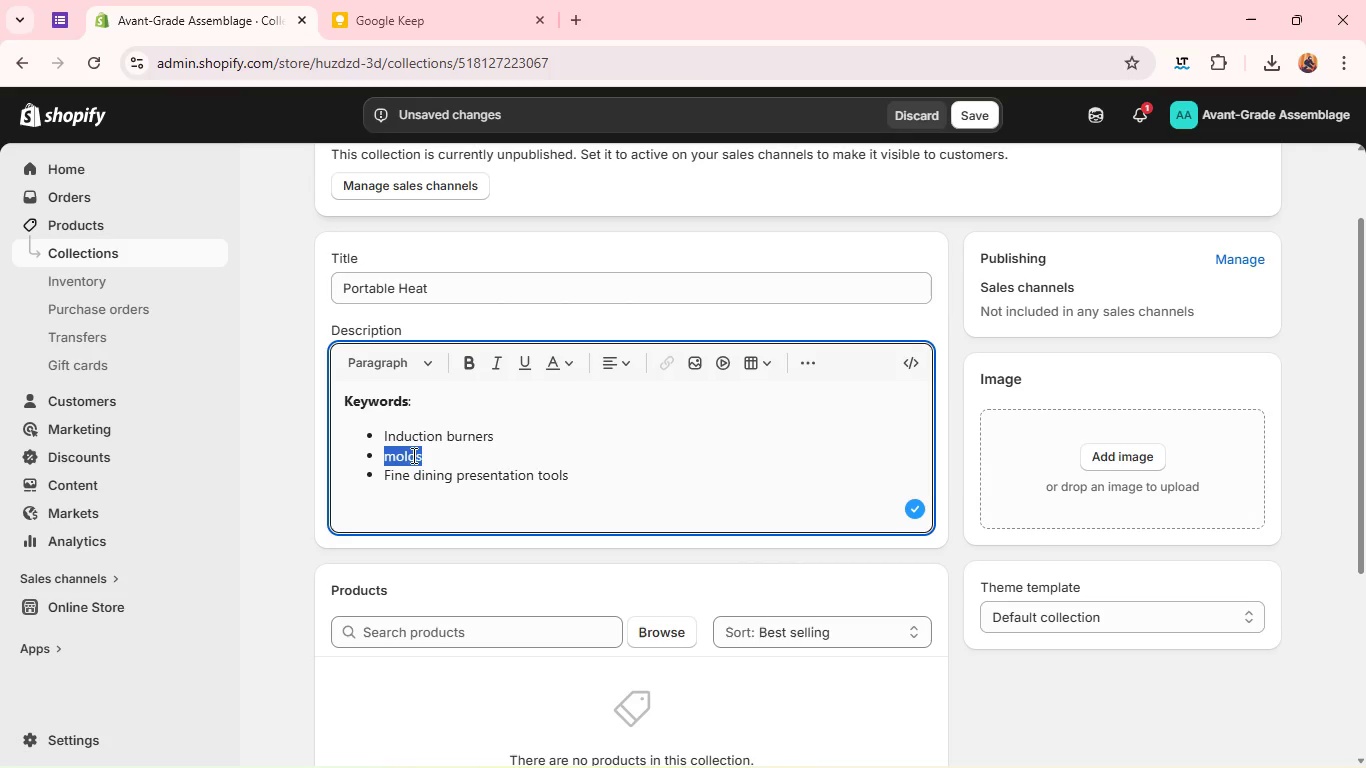 
triple_click([412, 455])
 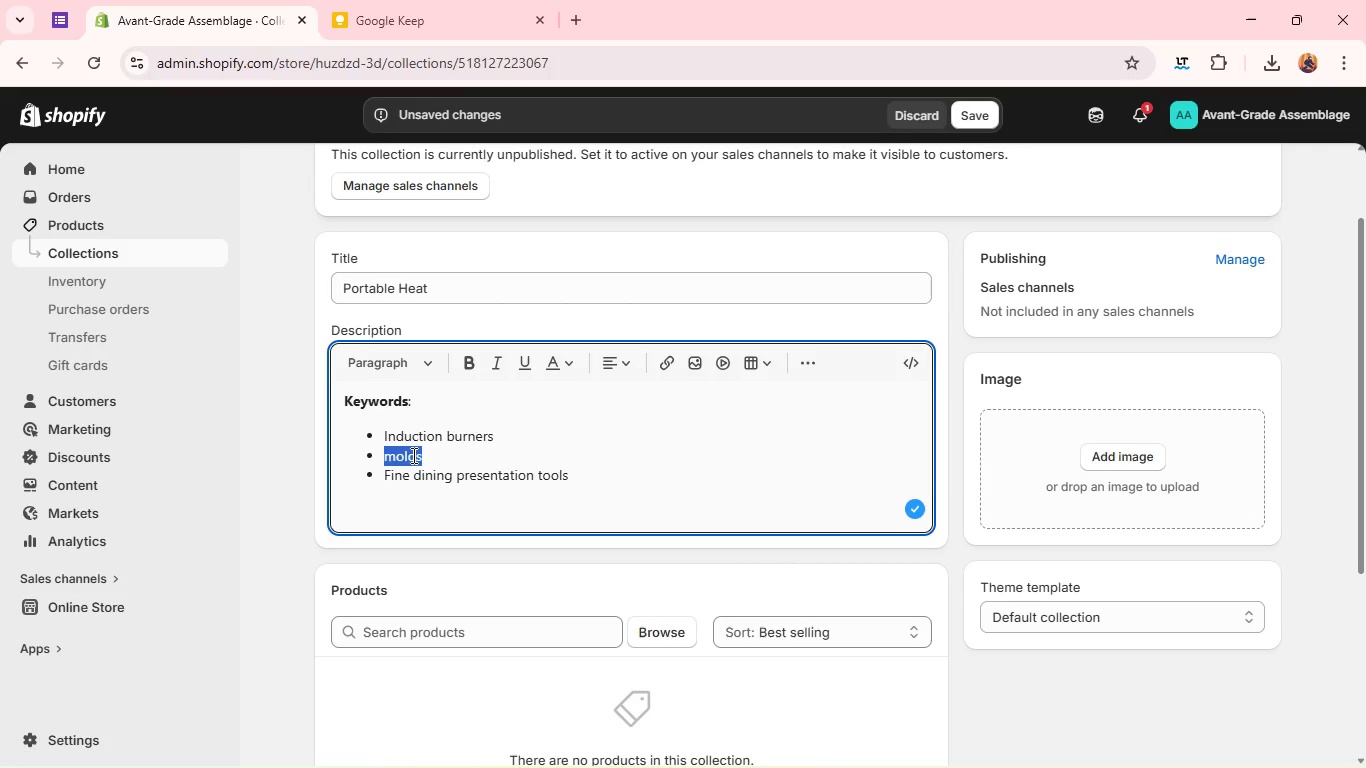 
type(Portable cooking equipment)
 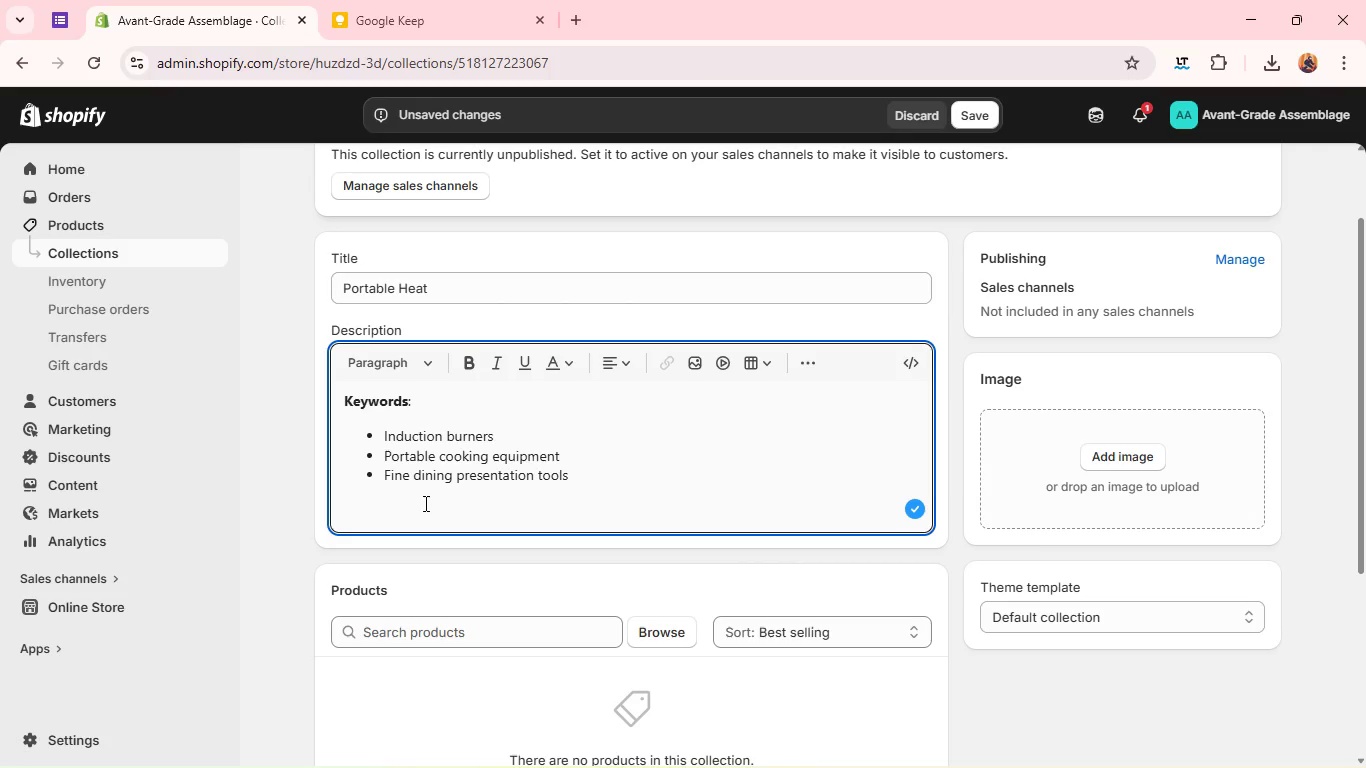 
wait(6.05)
 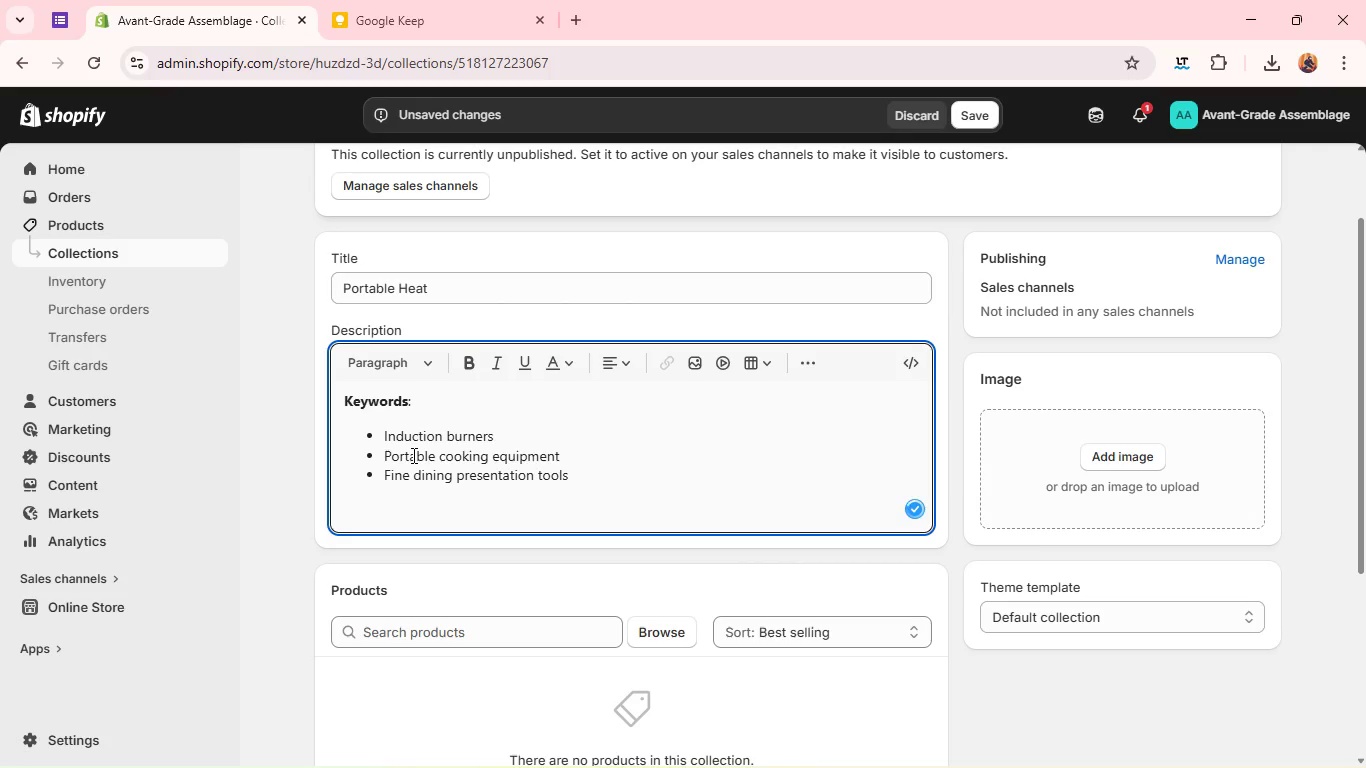 
double_click([444, 482])
 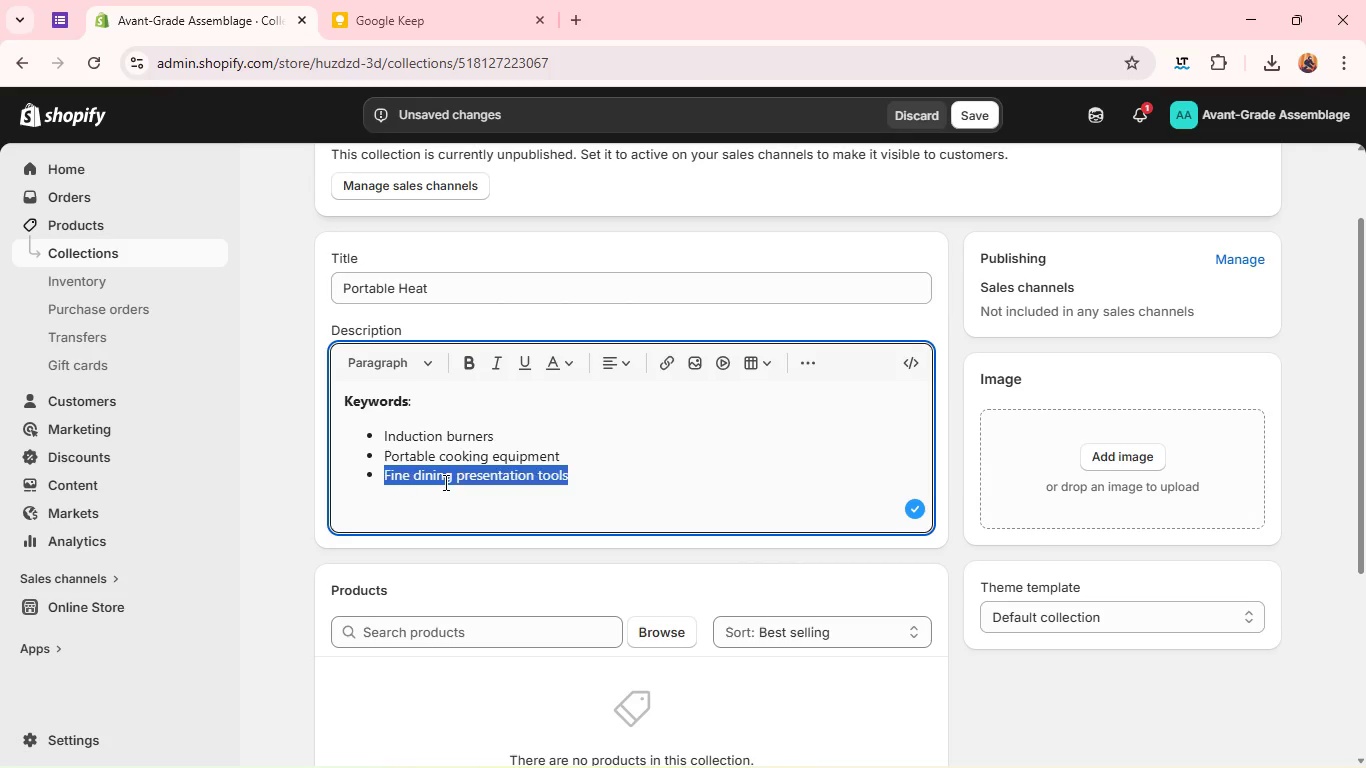 
triple_click([444, 482])
 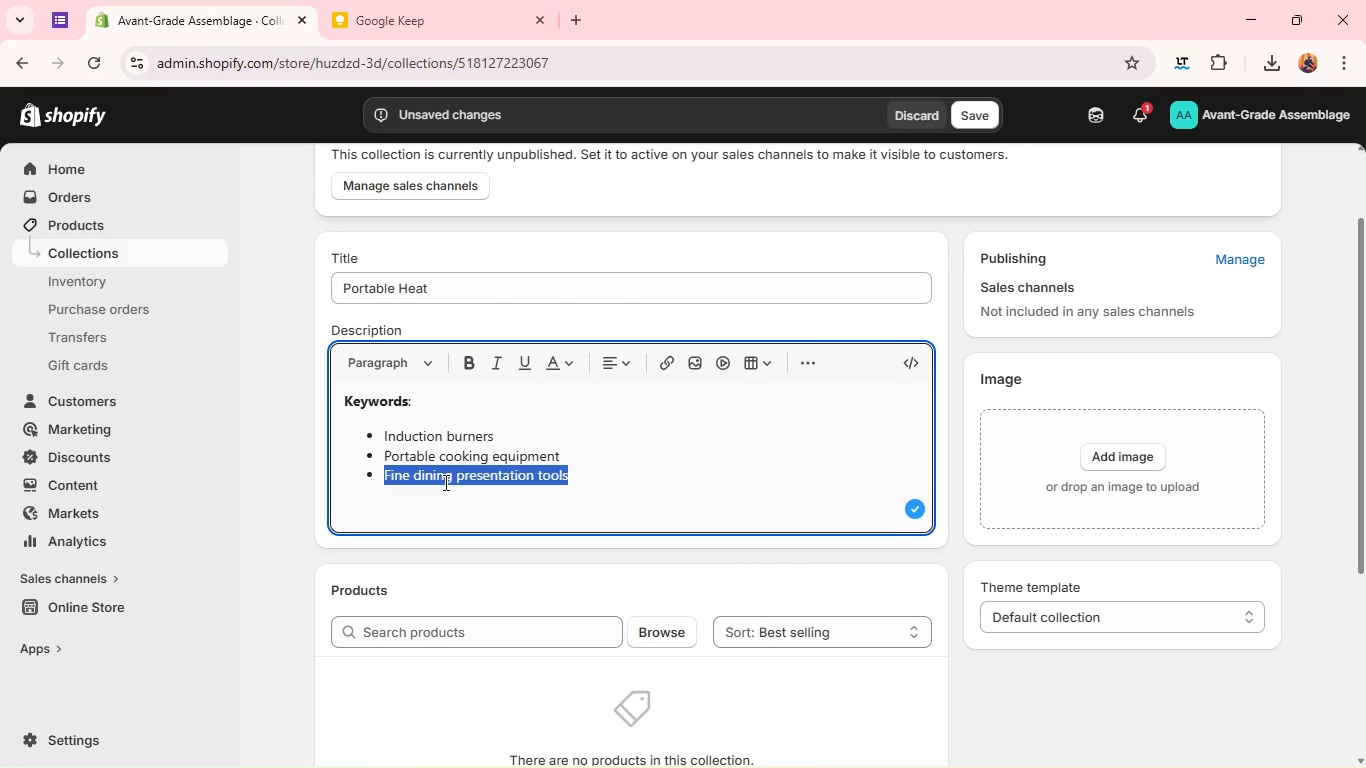 
key(Backspace)
type(Chef heating tools)
 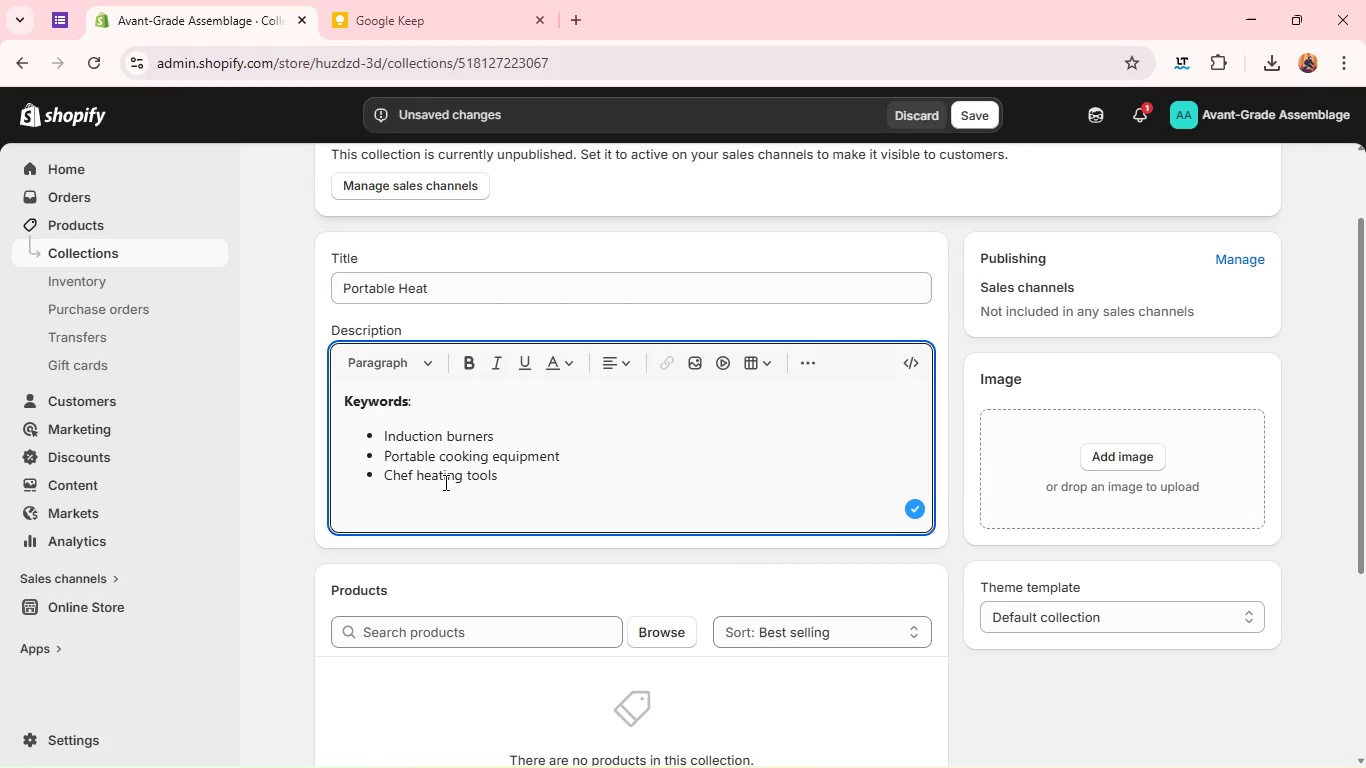 
left_click([971, 111])
 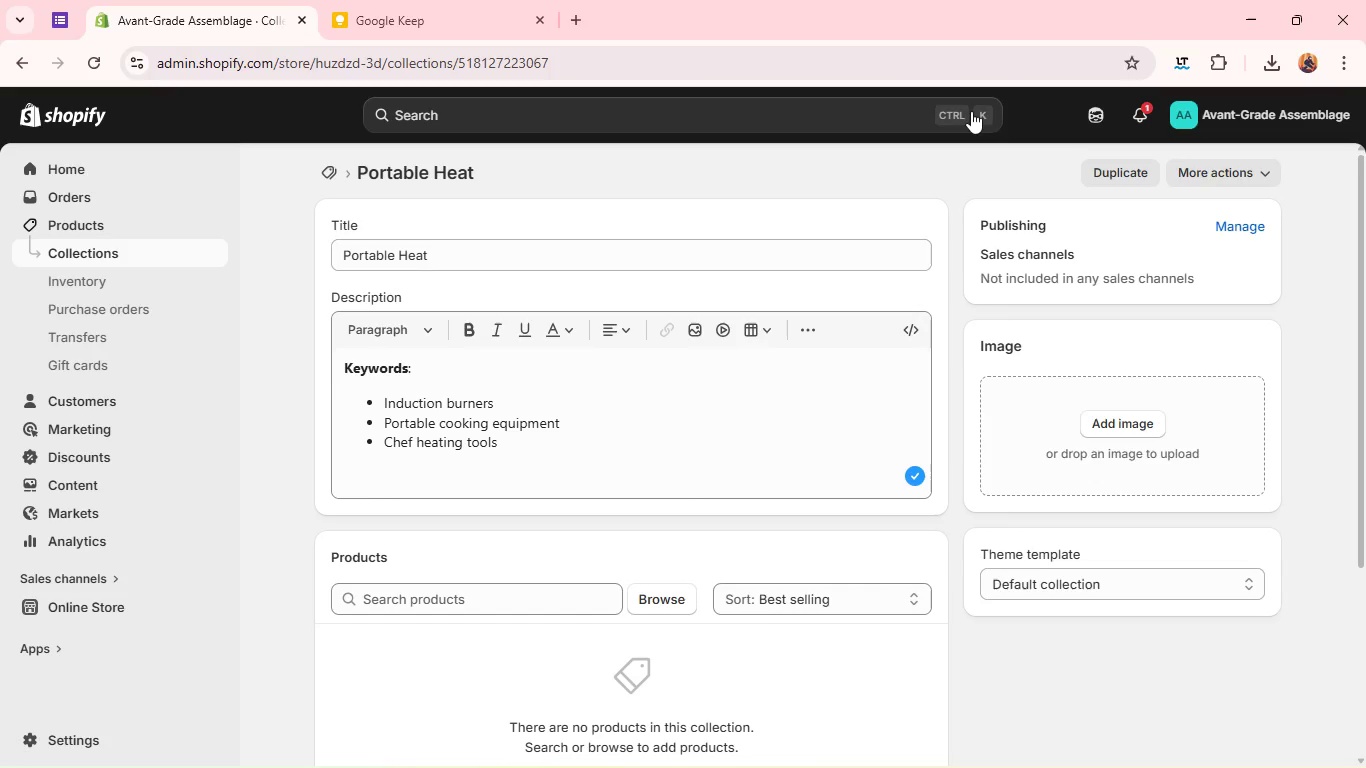 
wait(11.11)
 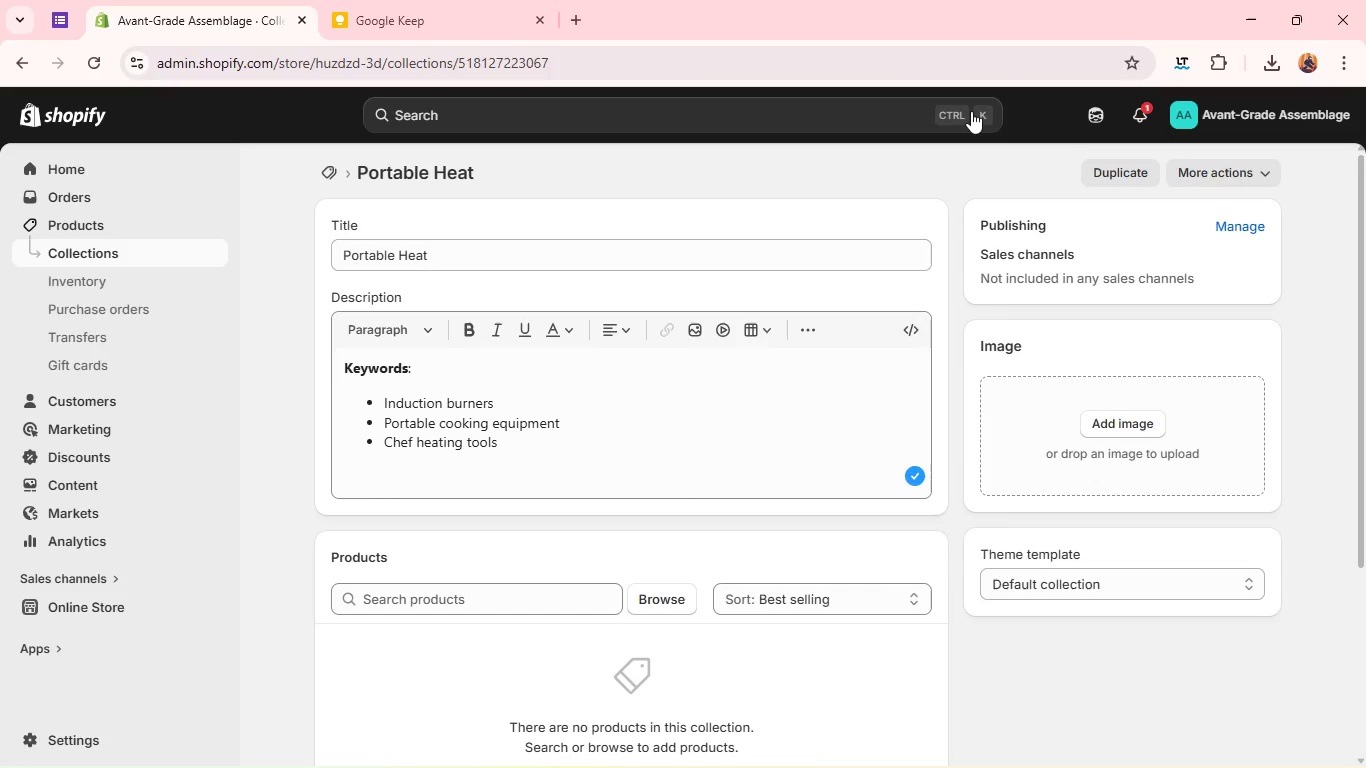 
left_click([1116, 174])
 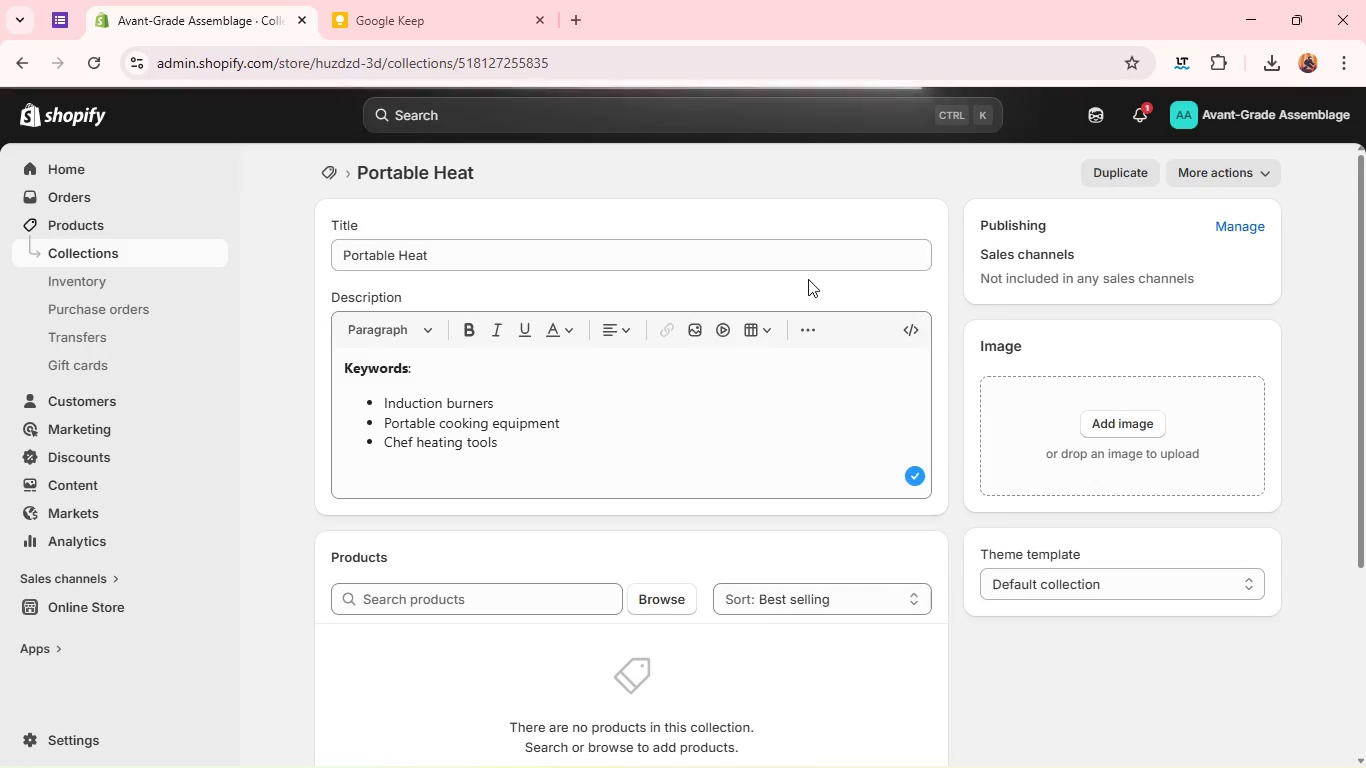 
wait(9.11)
 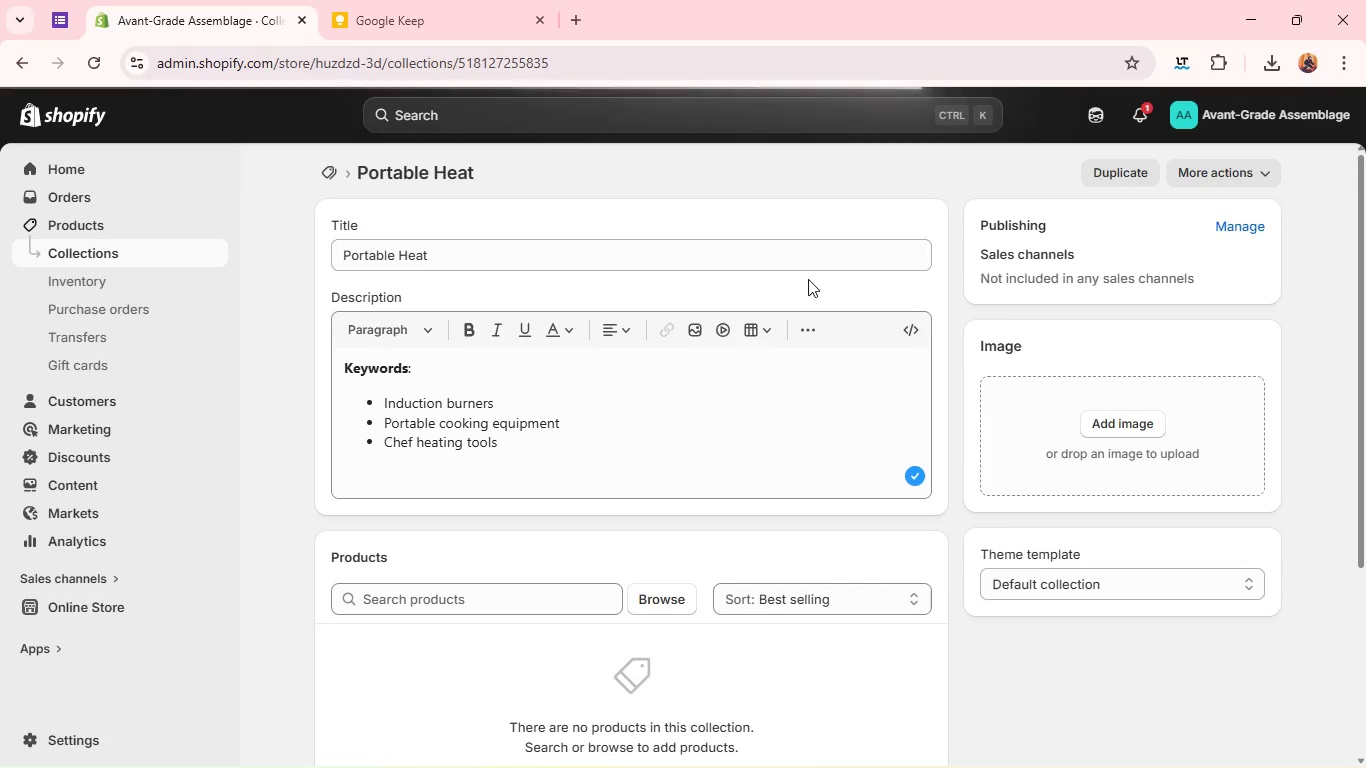 
double_click([608, 391])
 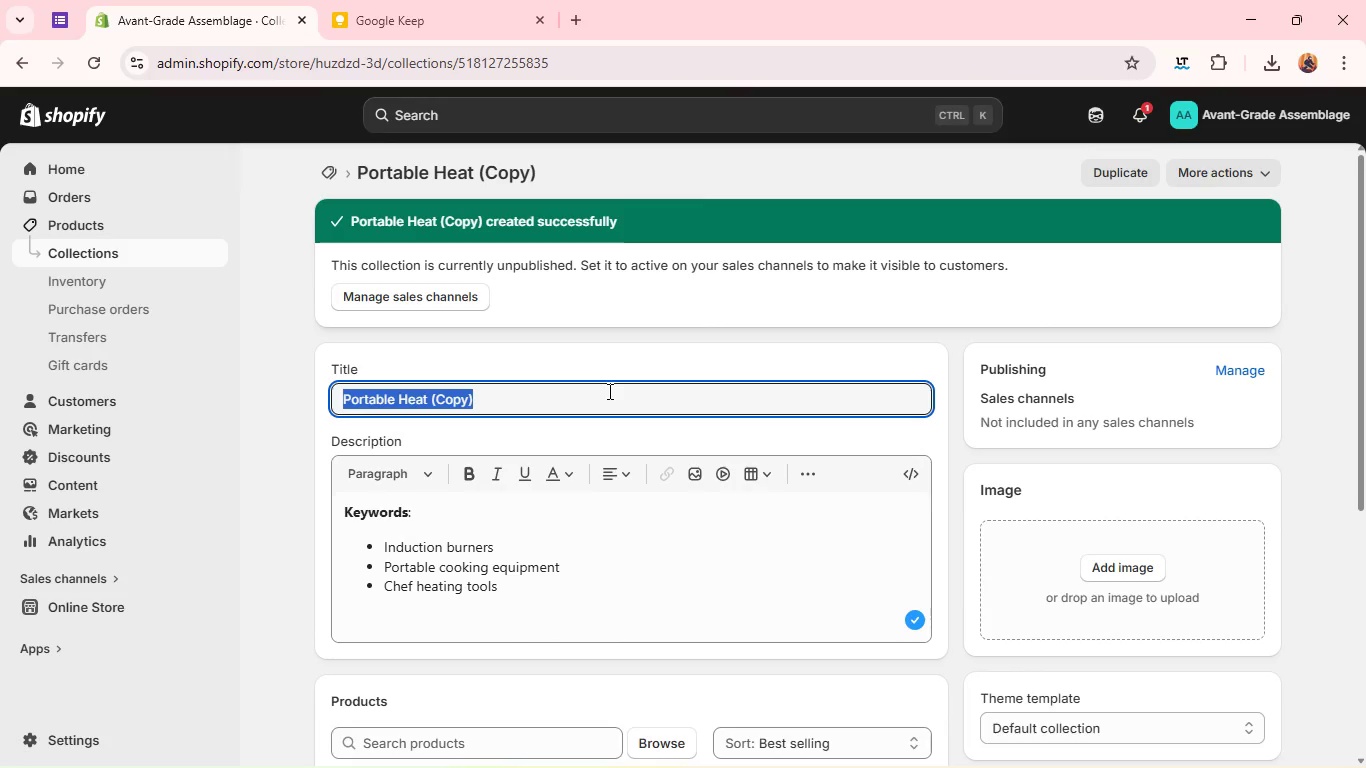 
triple_click([608, 391])
 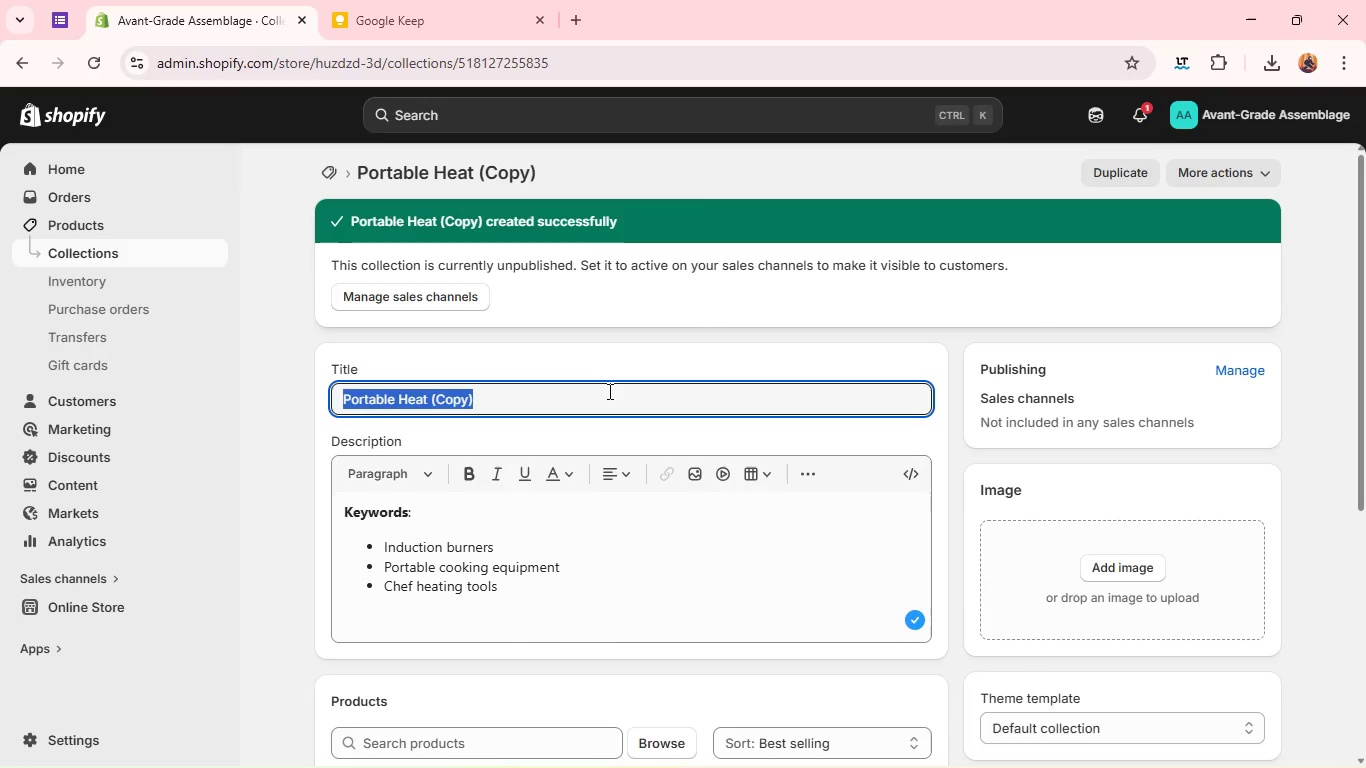 
type(Molec)
 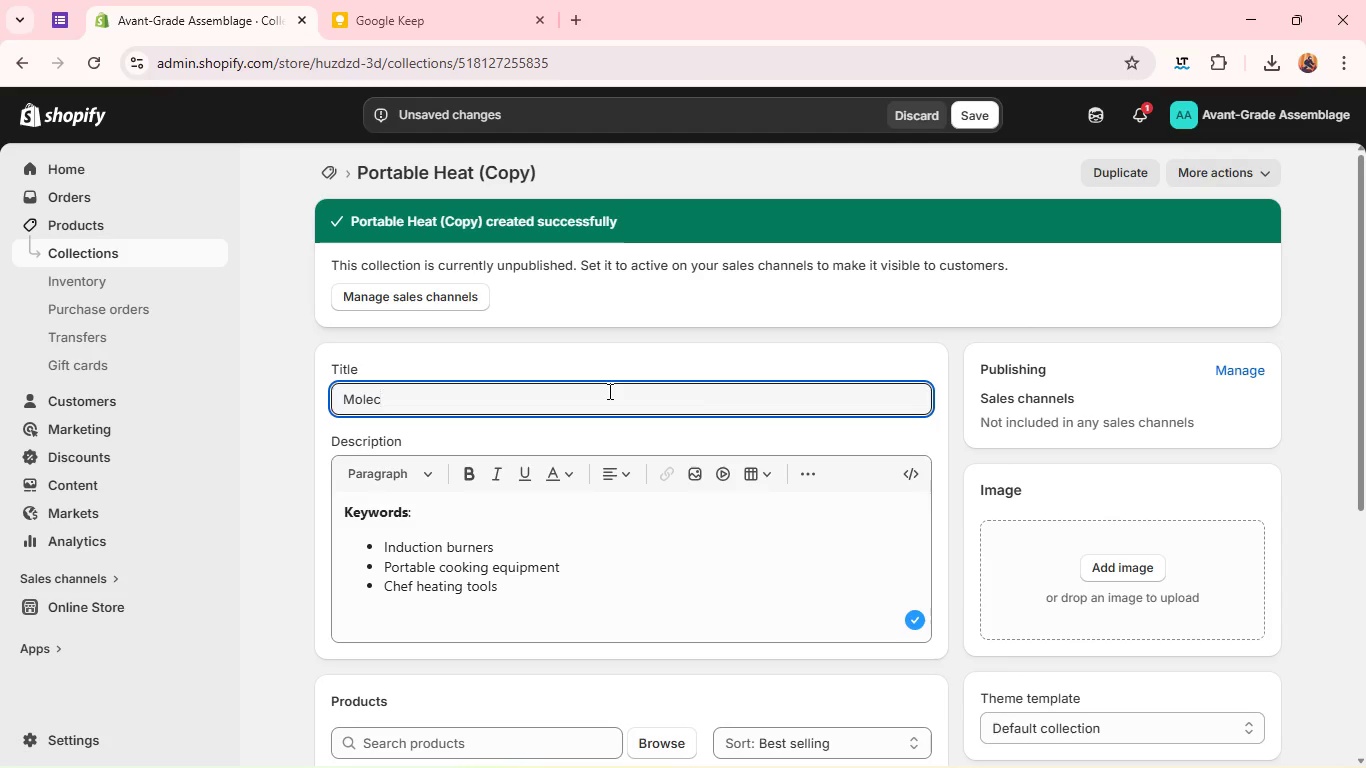 
type(ulr Kits)
 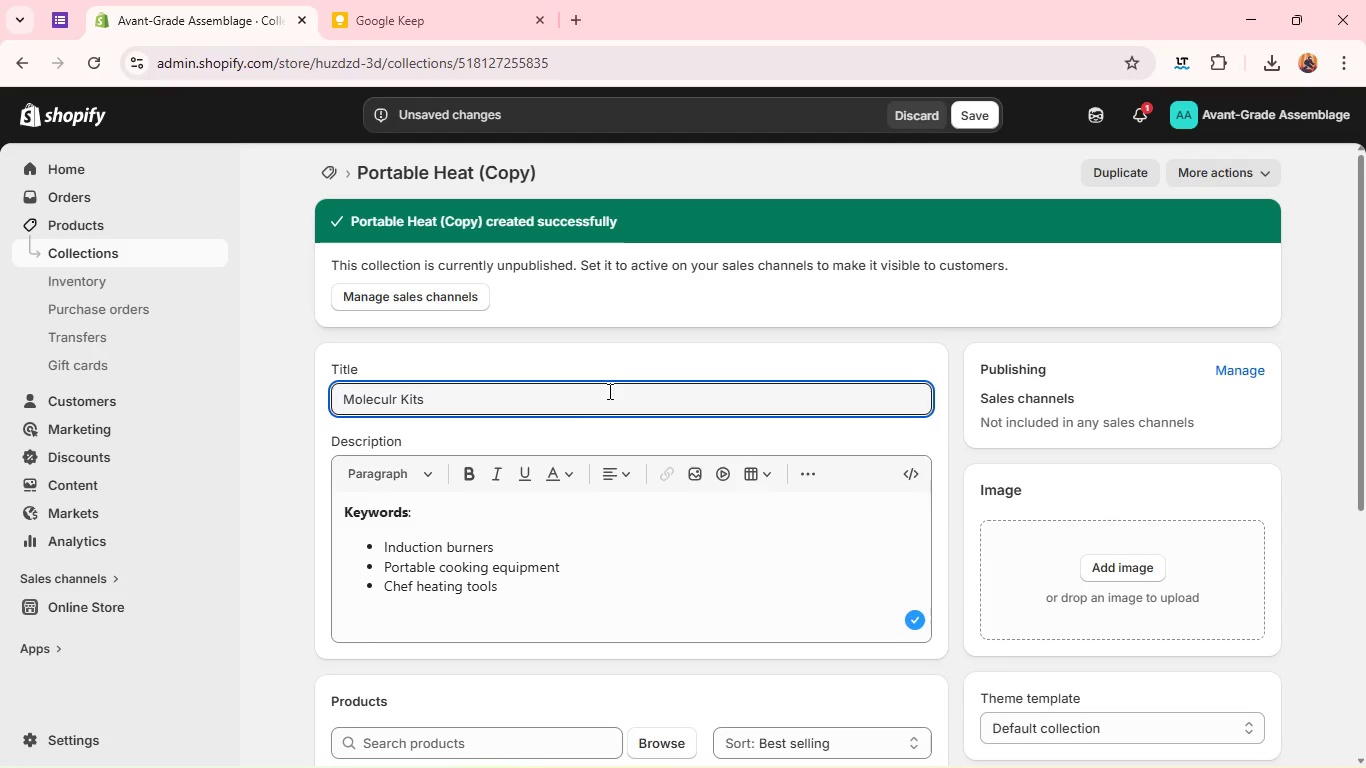 
double_click([443, 574])
 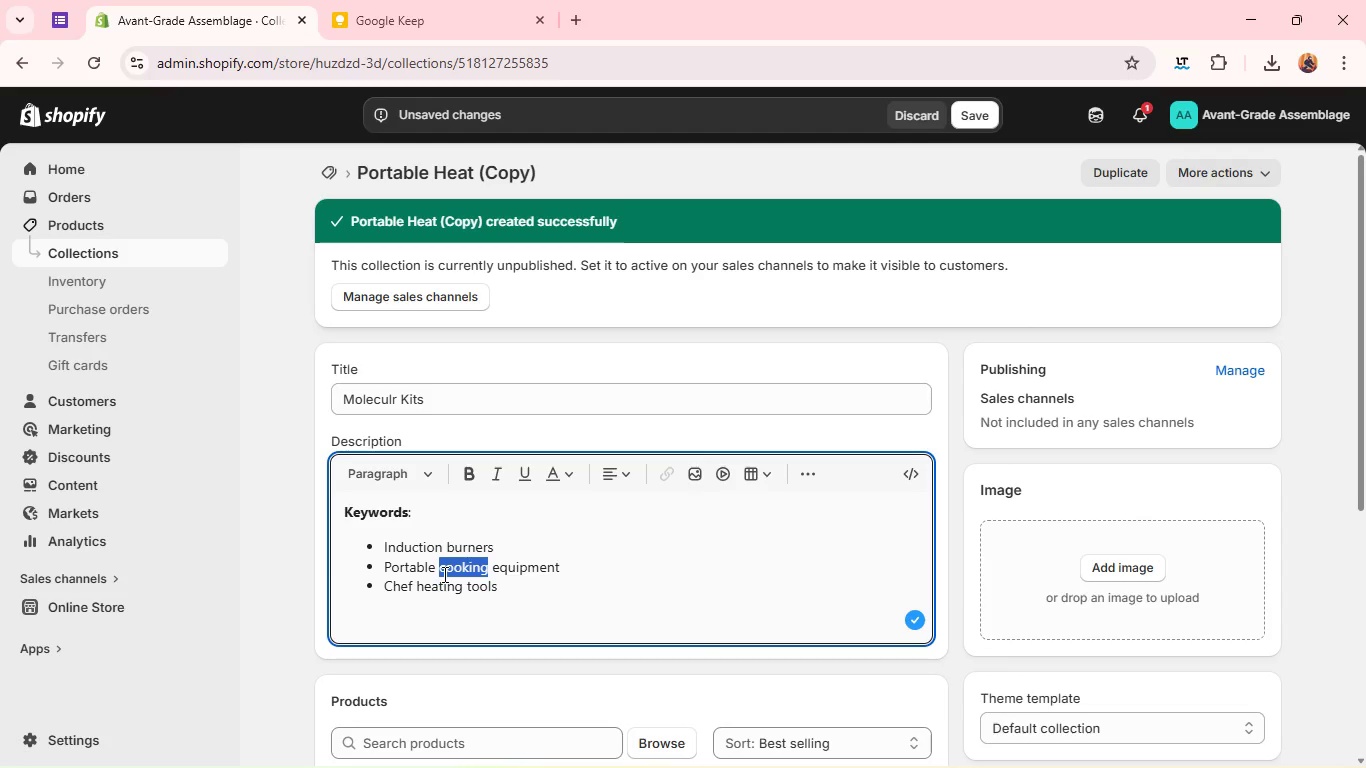 
triple_click([443, 574])
 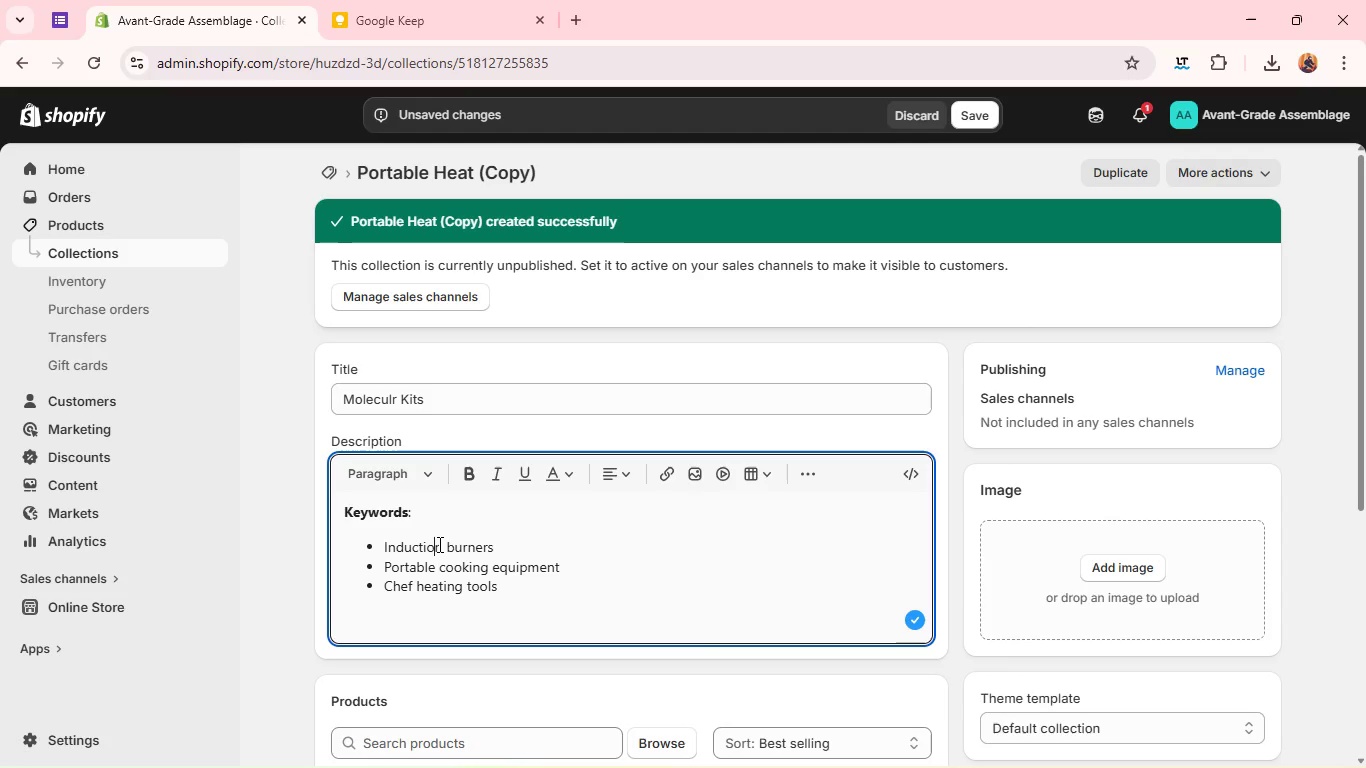 
double_click([438, 544])
 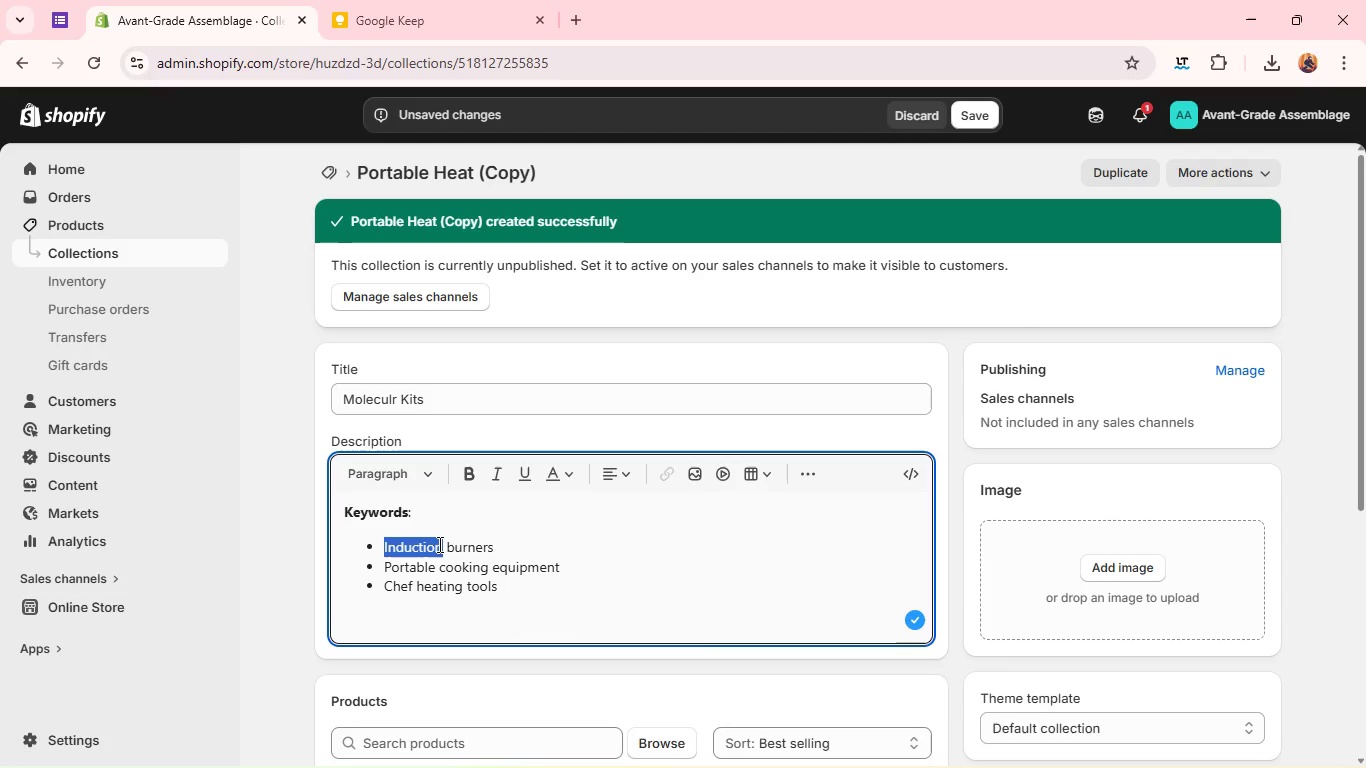 
triple_click([438, 544])
 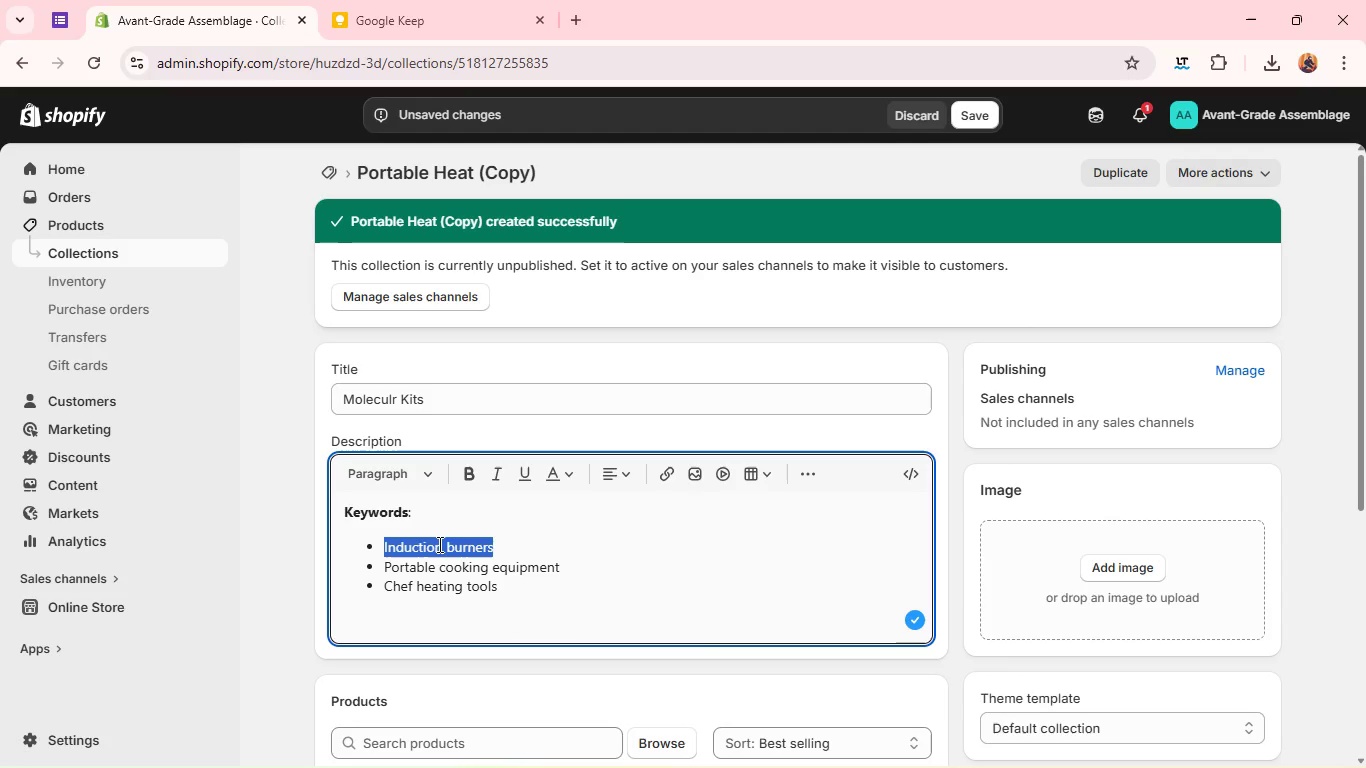 
triple_click([438, 544])
 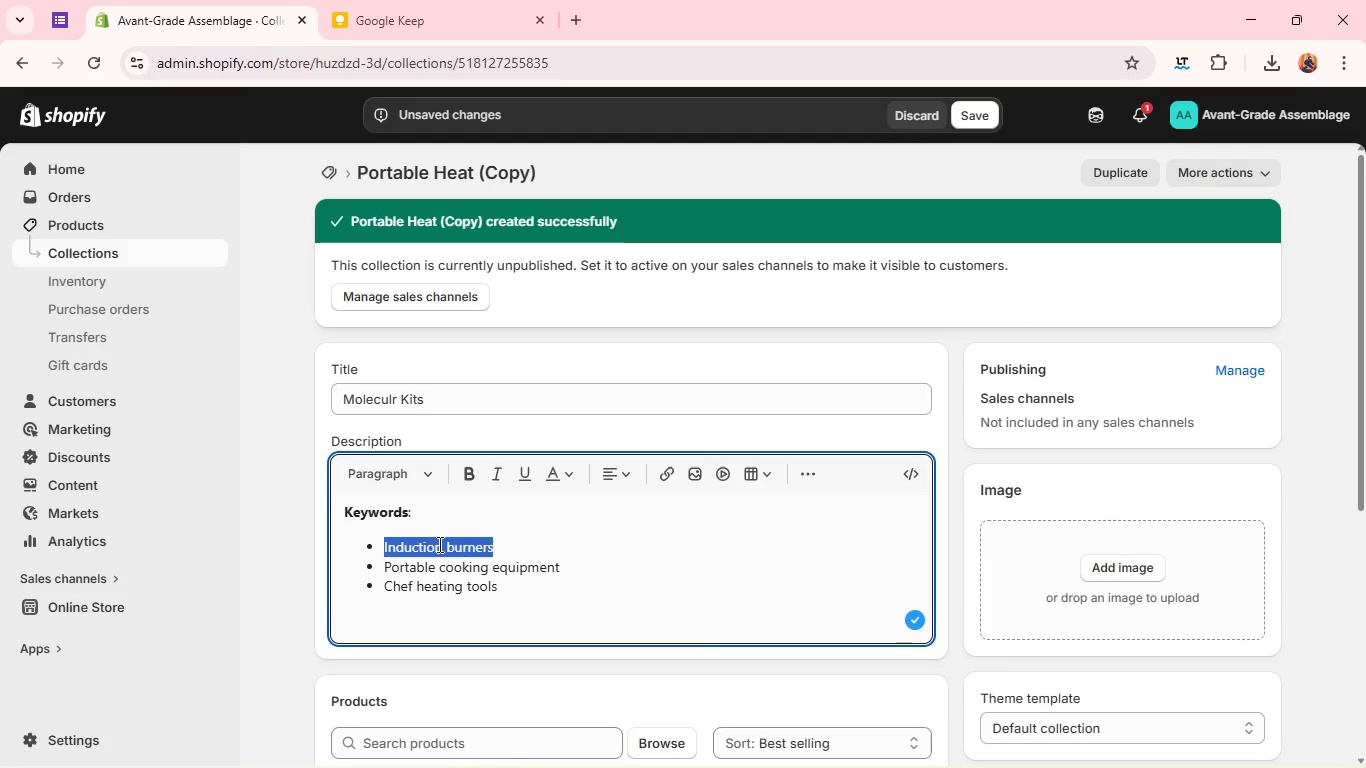 
key(Backspace)
type(MOLECUT)
key(Backspace)
type(LAR )
key(Backspace)
key(Backspace)
key(Backspace)
key(Backspace)
key(Backspace)
key(Backspace)
key(Backspace)
key(Backspace)
key(Backspace)
key(Backspace)
type(Molecular gas)
 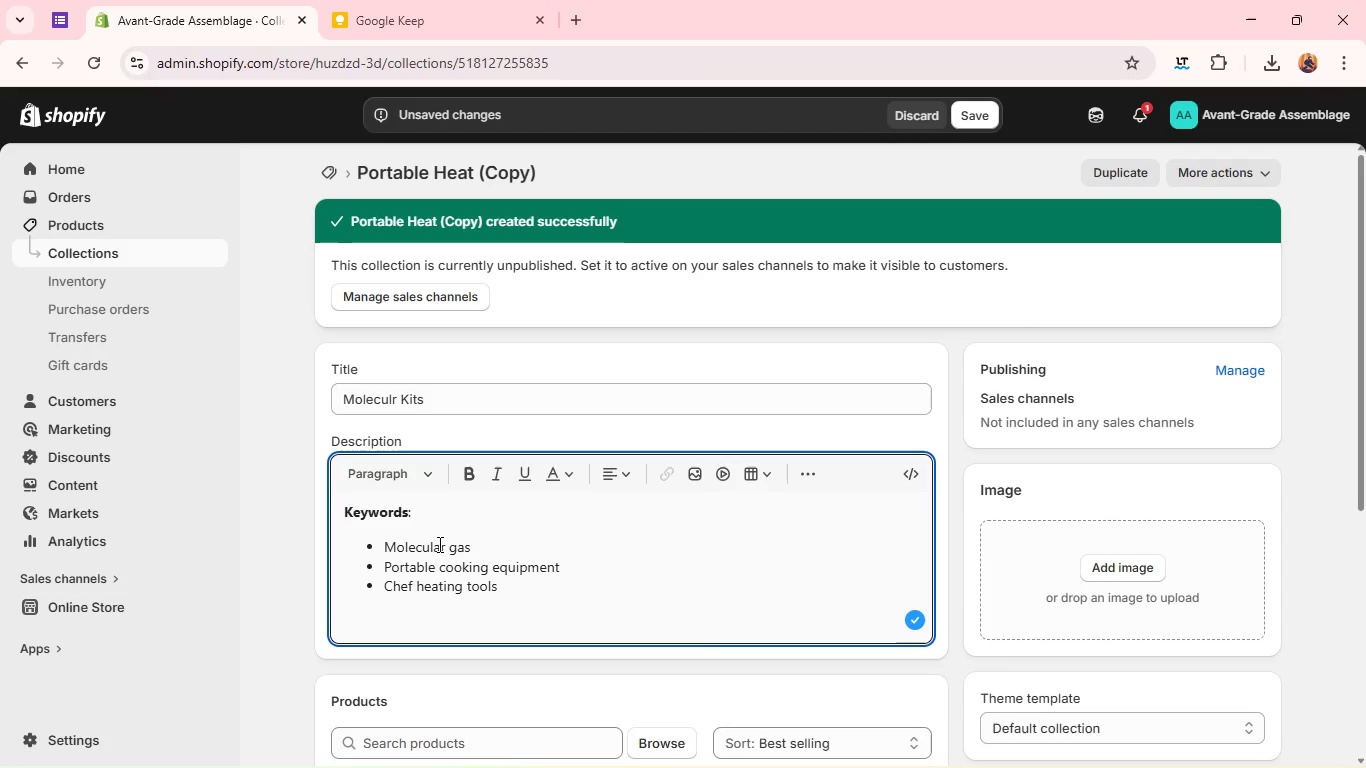 
type(tronomy kits)
 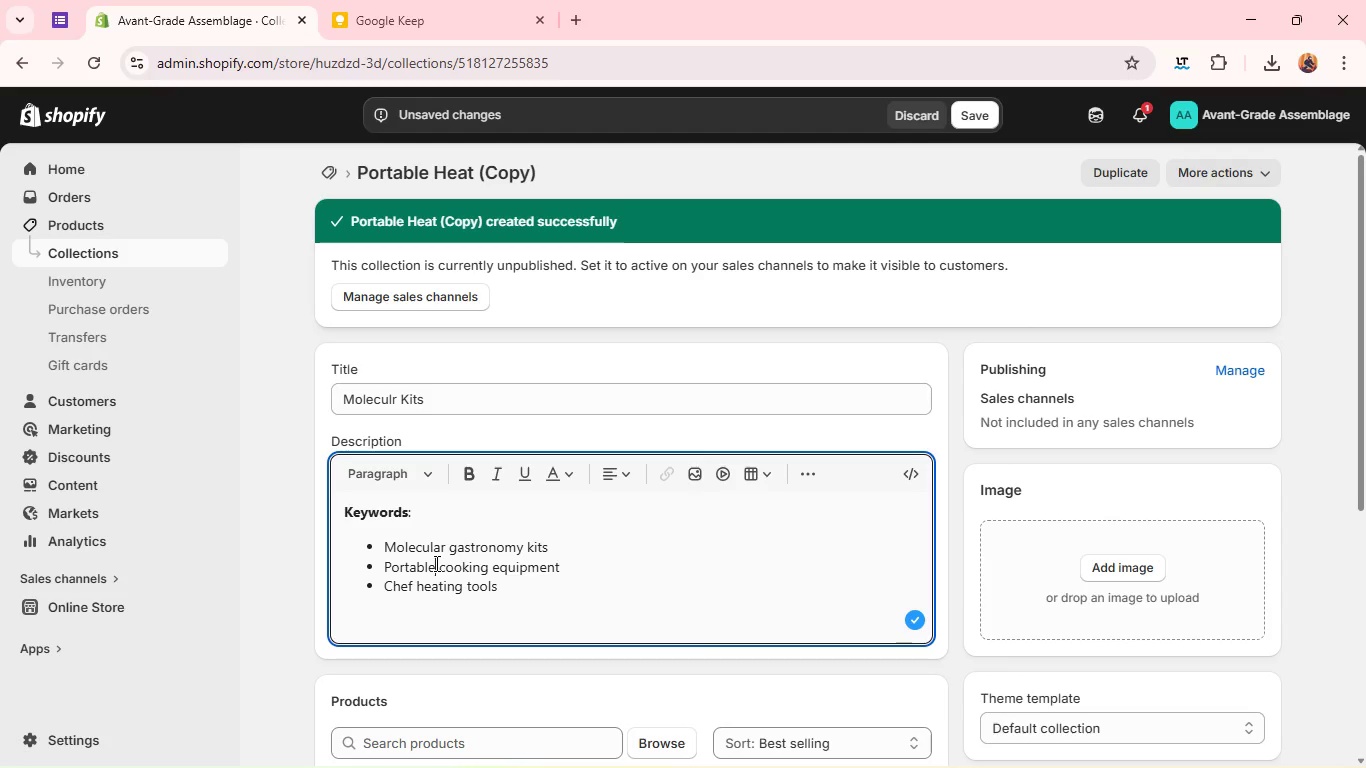 
double_click([435, 563])
 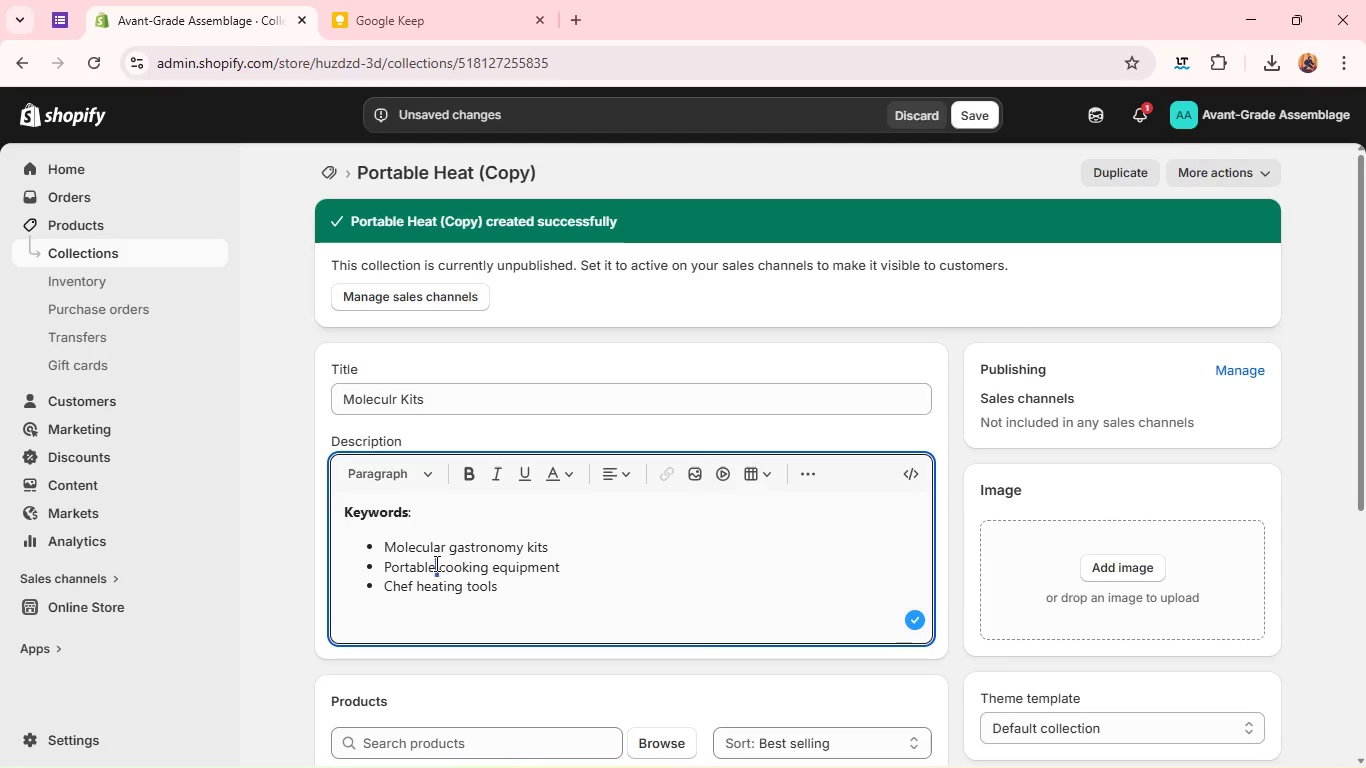 
triple_click([435, 563])
 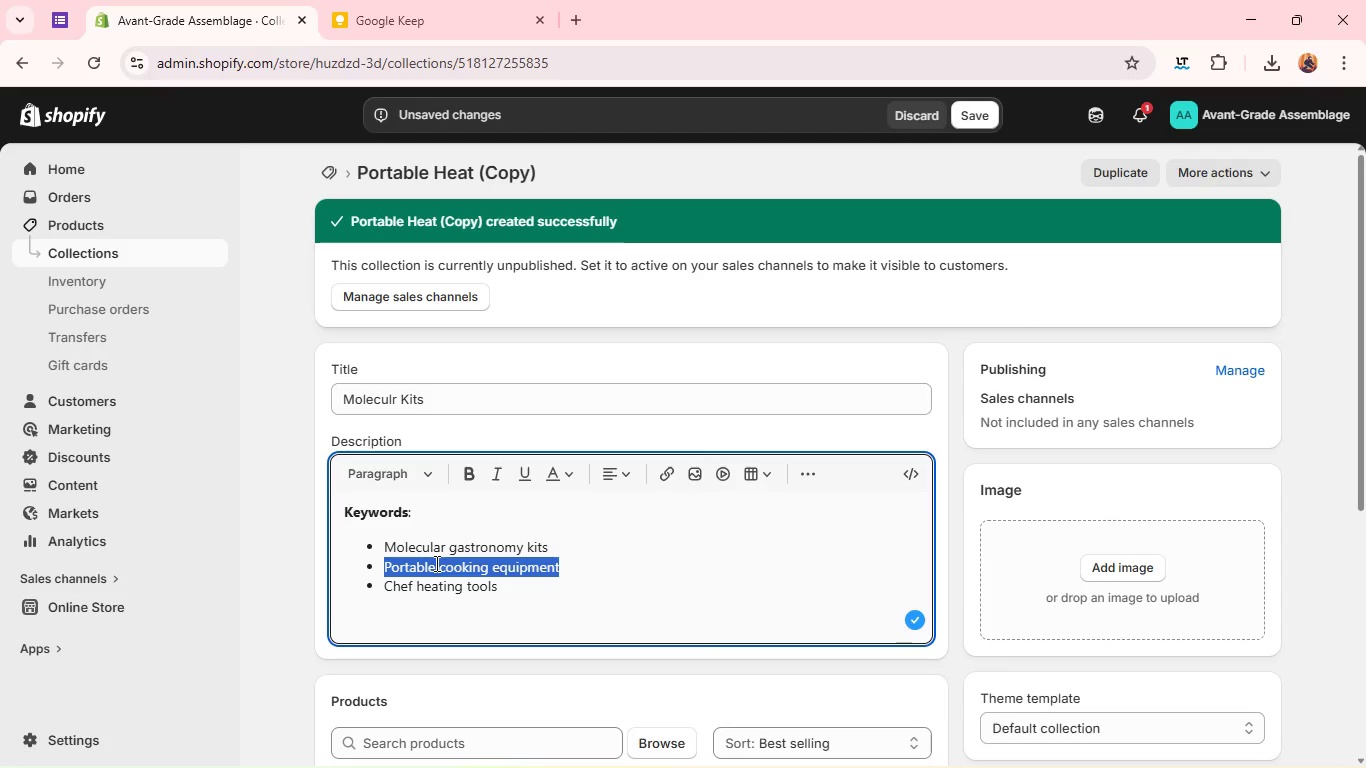 
key(Backspace)
 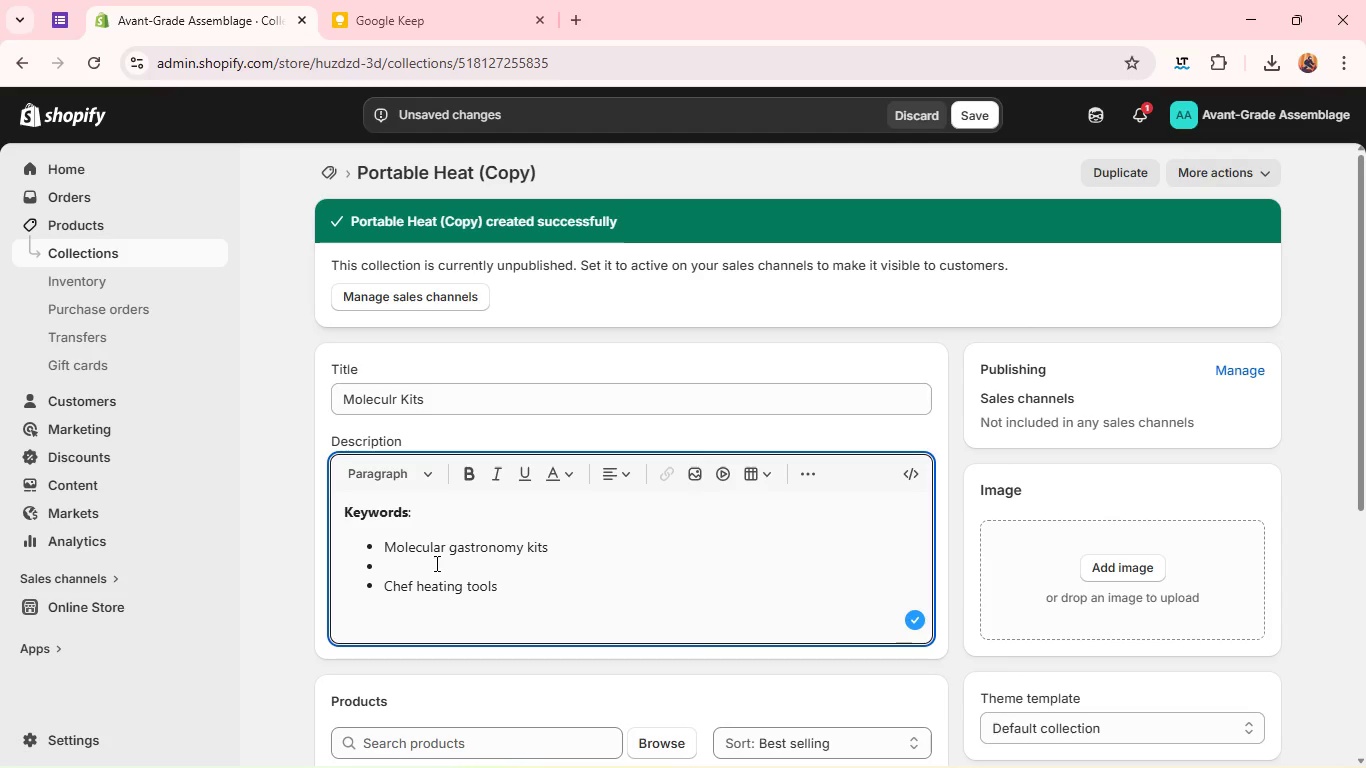 
type(Chef scien)
 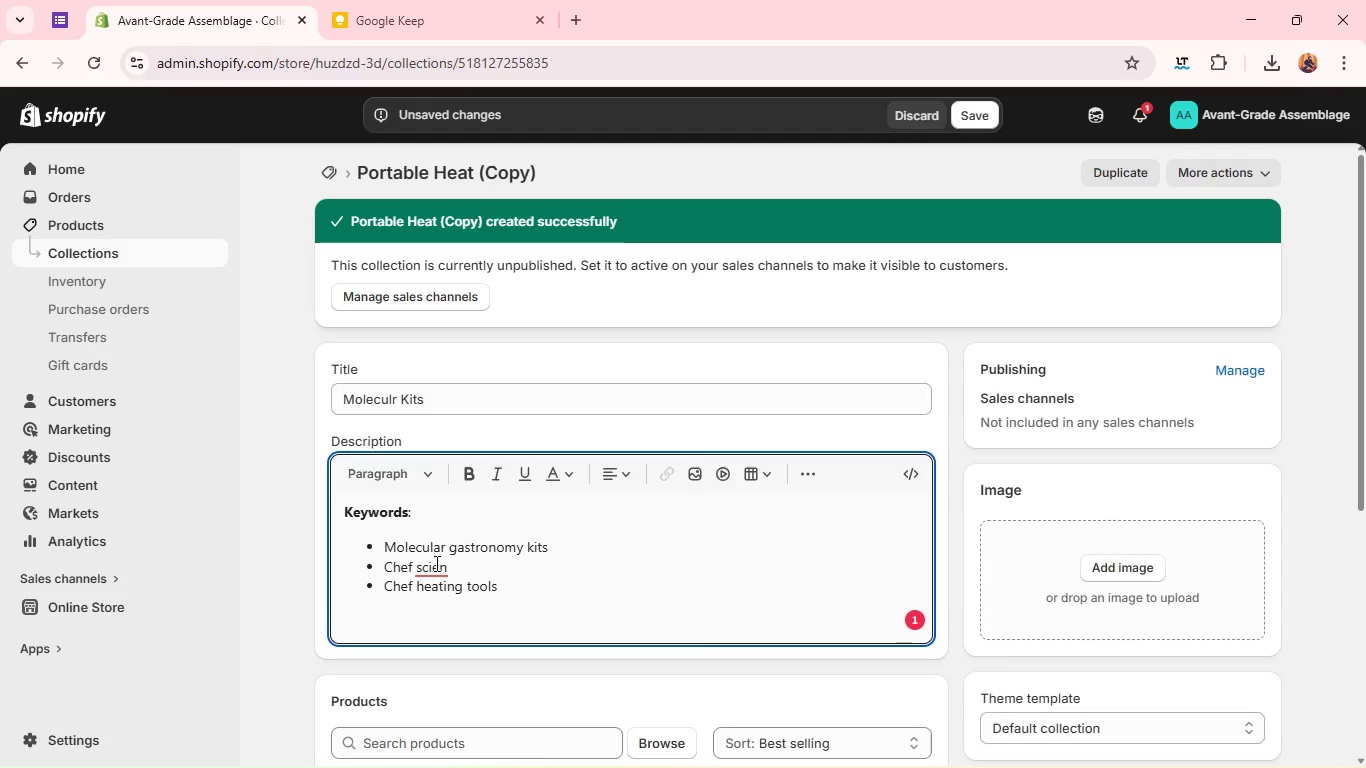 
type(ce tools)
 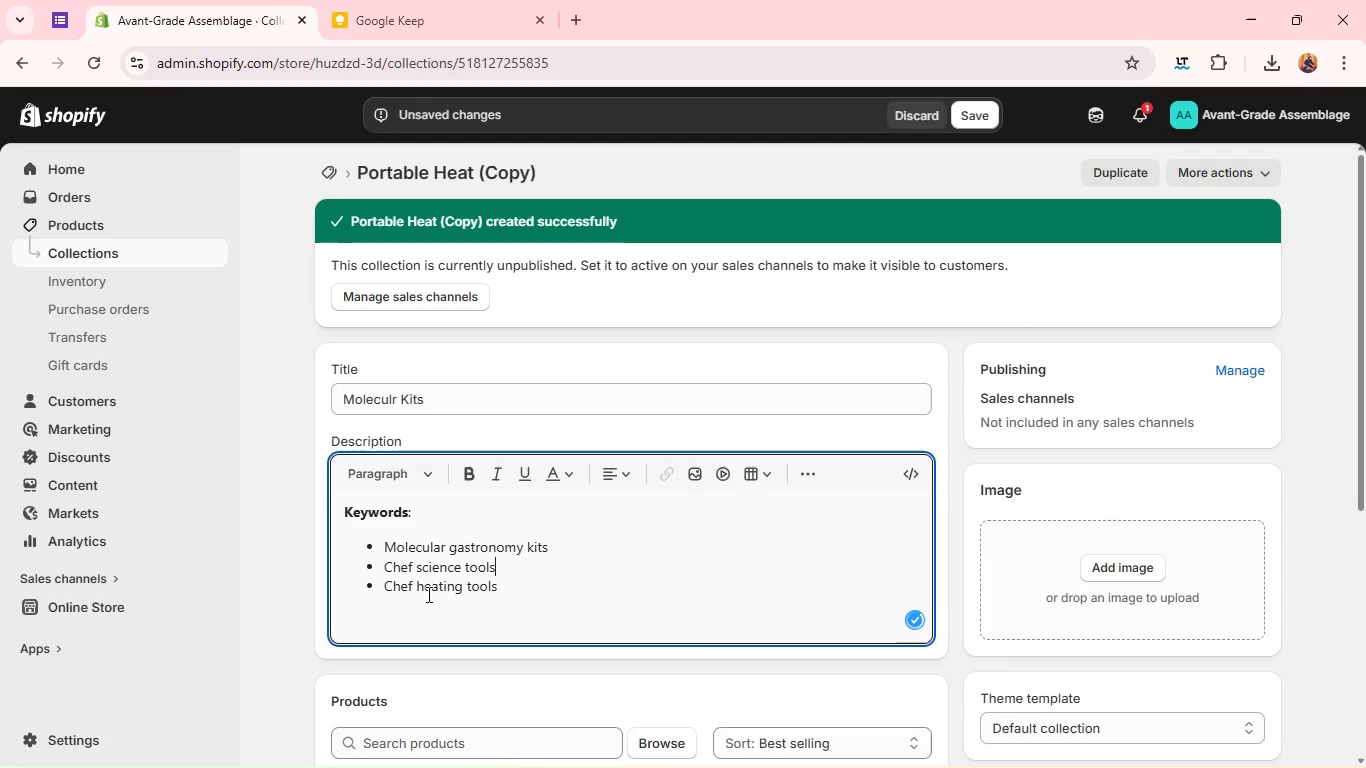 
double_click([427, 594])
 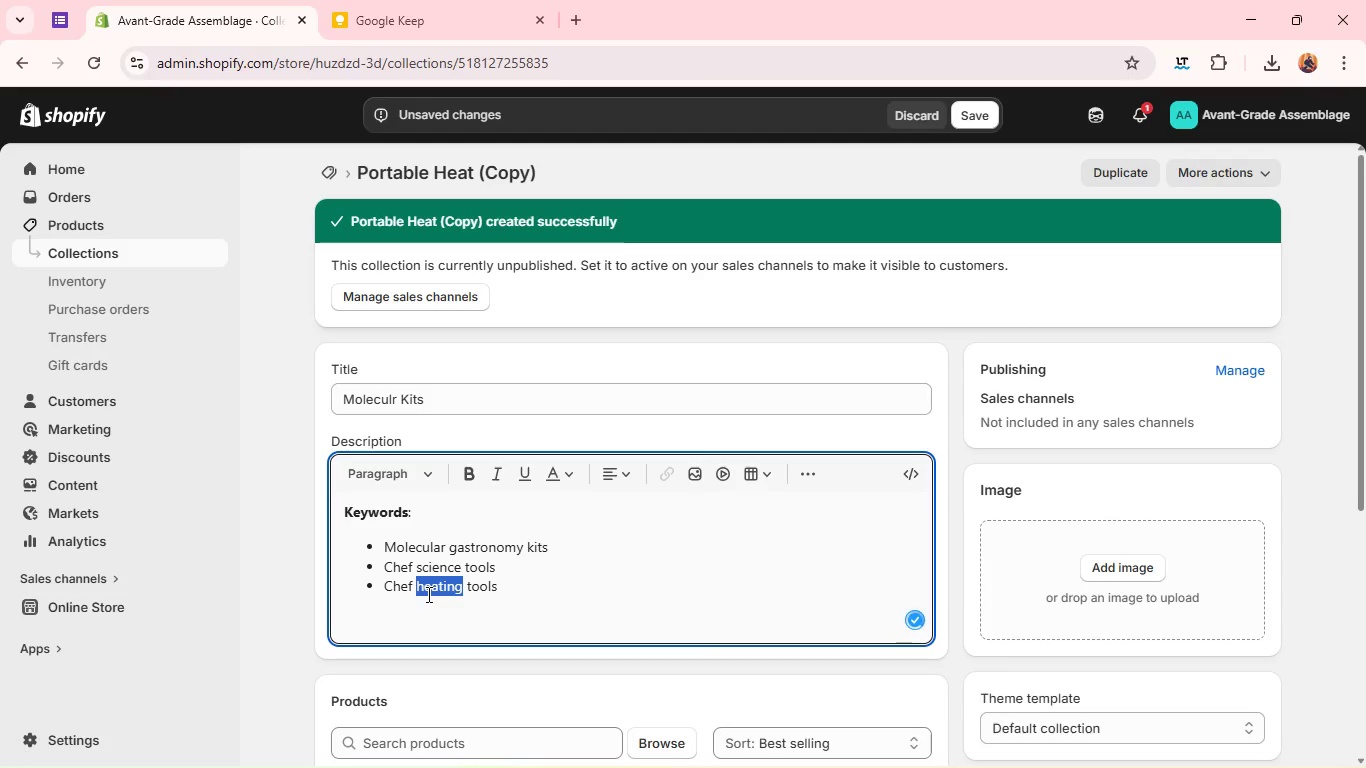 
triple_click([427, 594])
 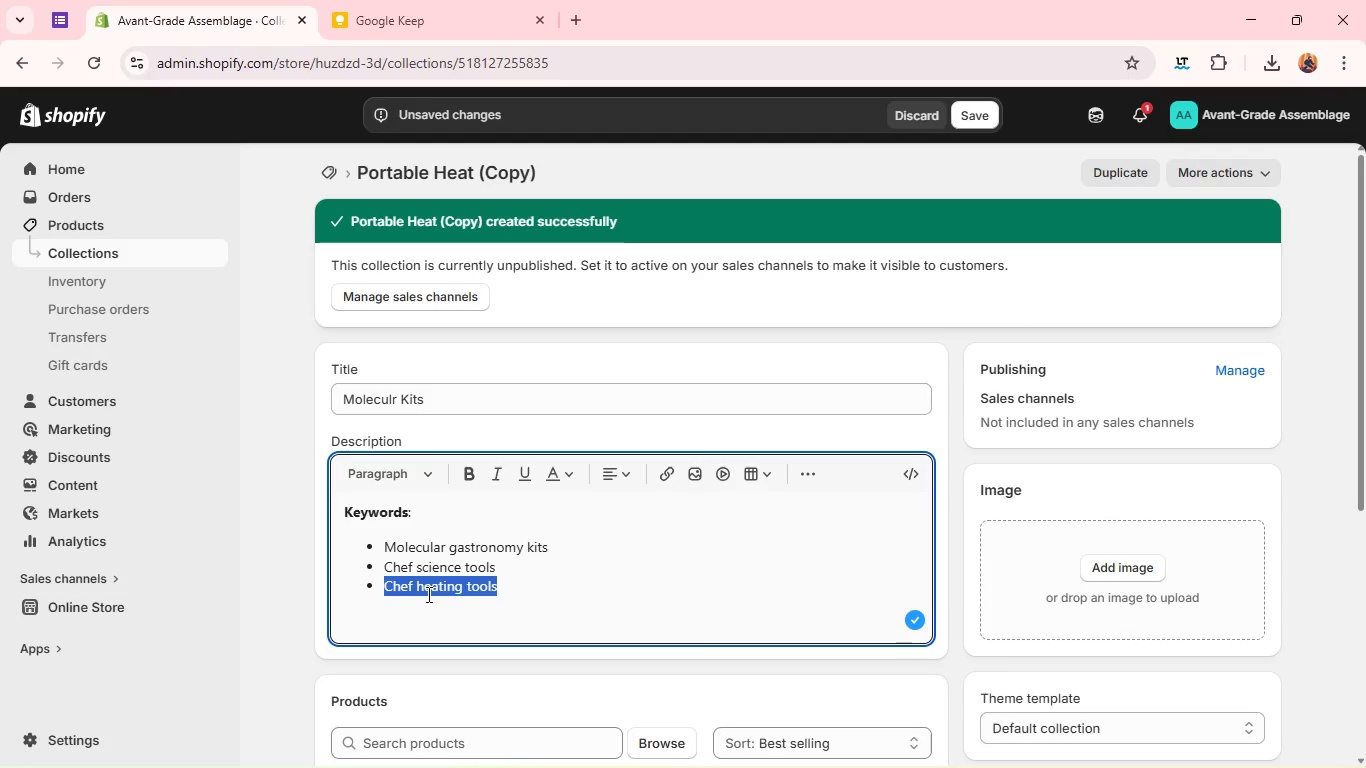 
key(Backspace)
type(Food innovation kits)
 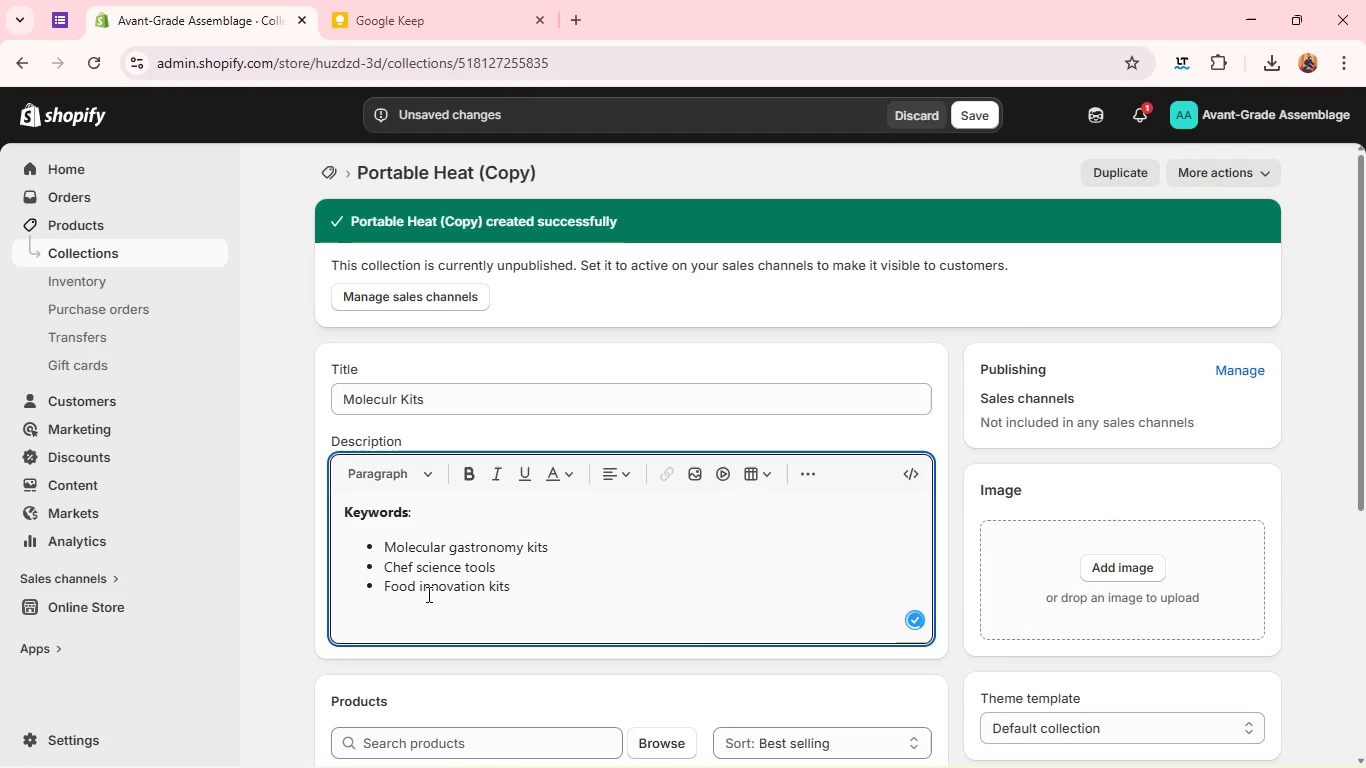 
left_click([538, 524])
 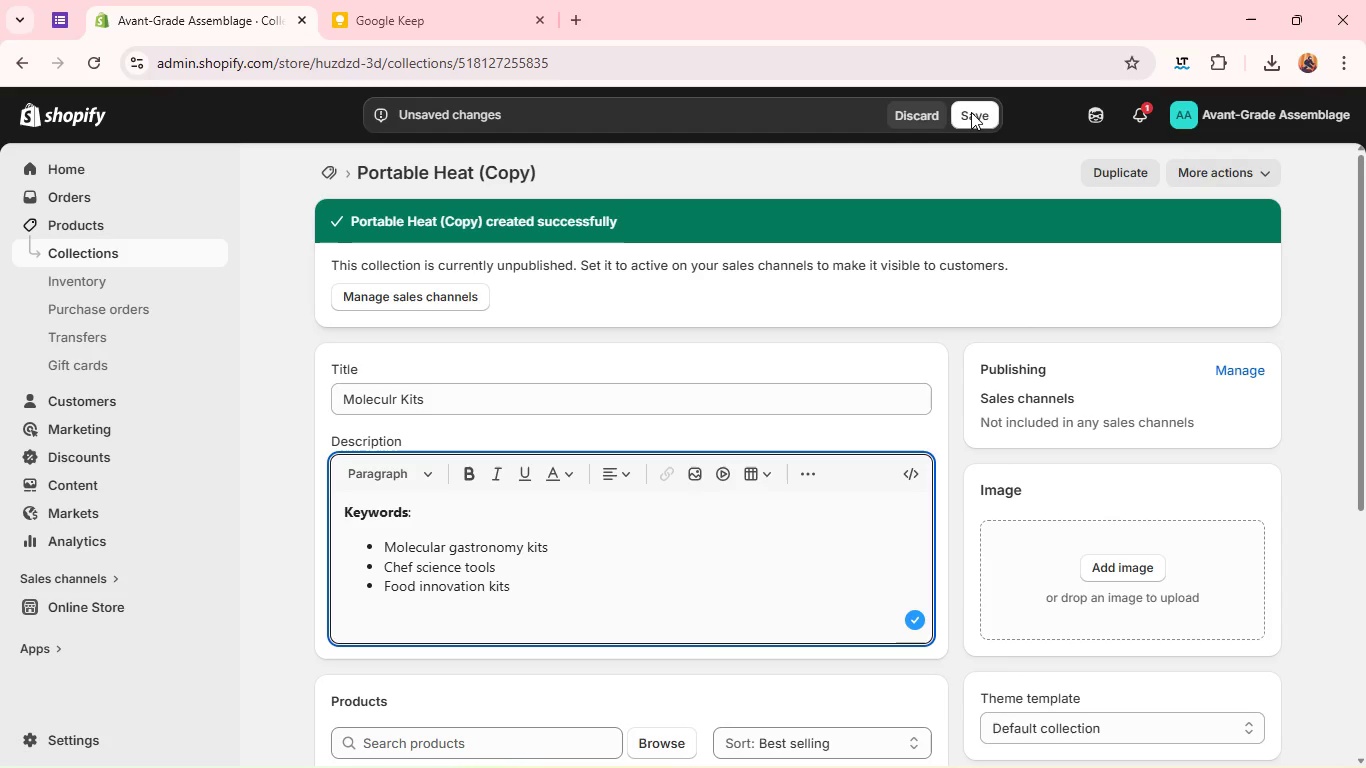 
left_click([971, 112])
 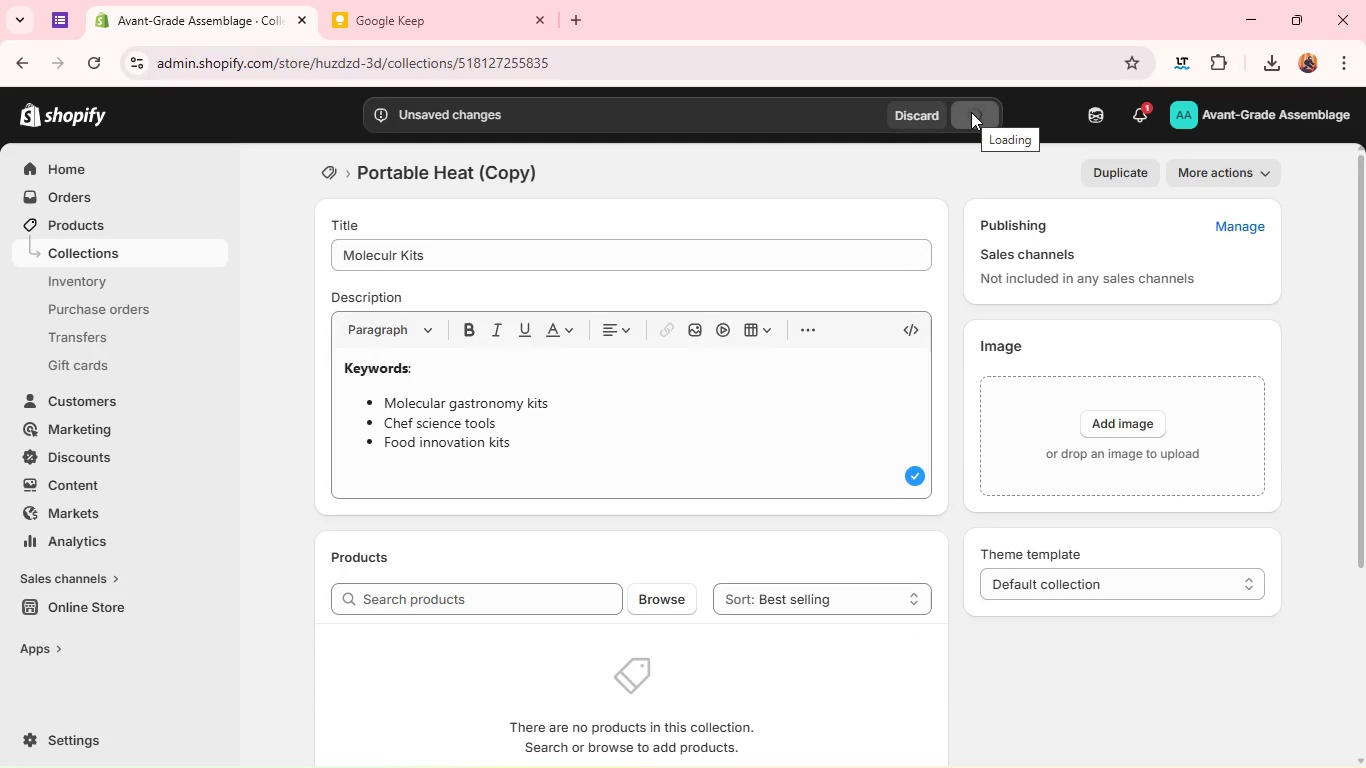 
wait(9.86)
 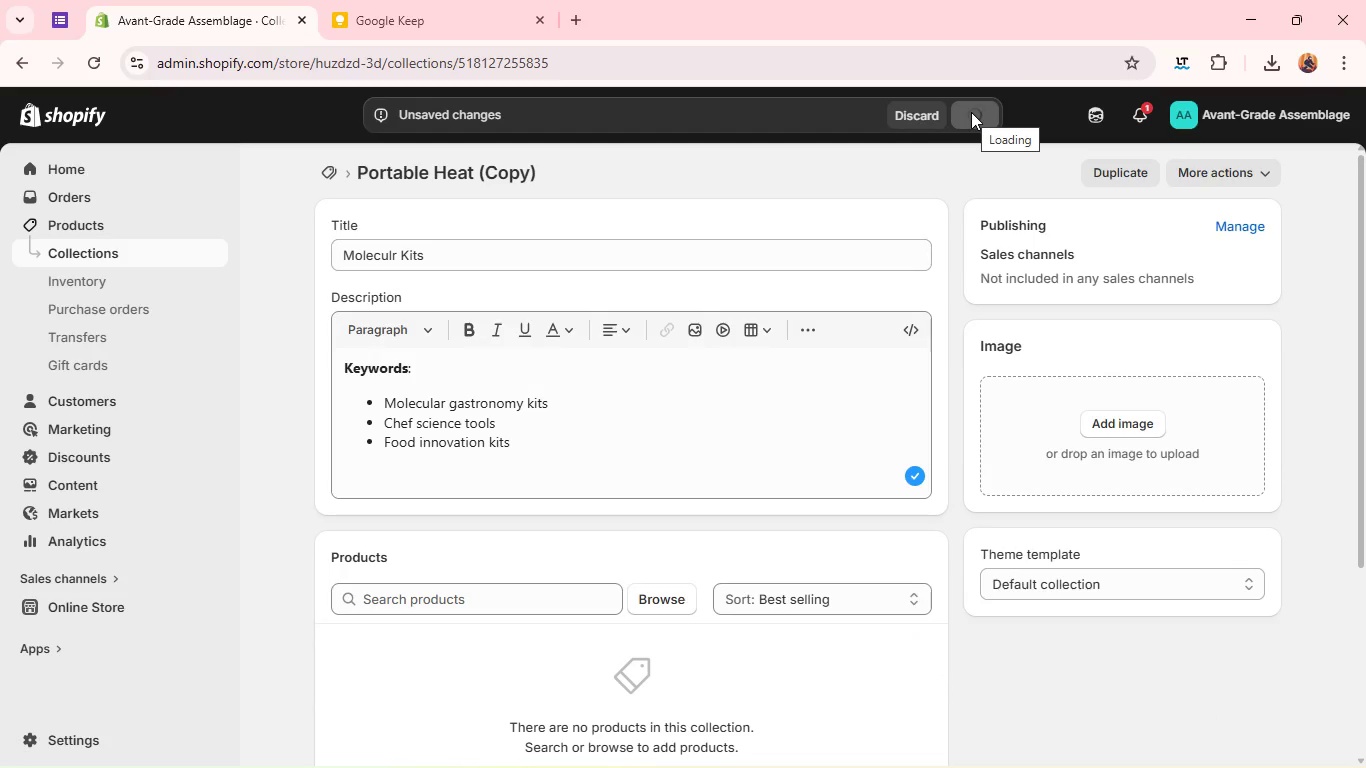 
left_click([157, 247])
 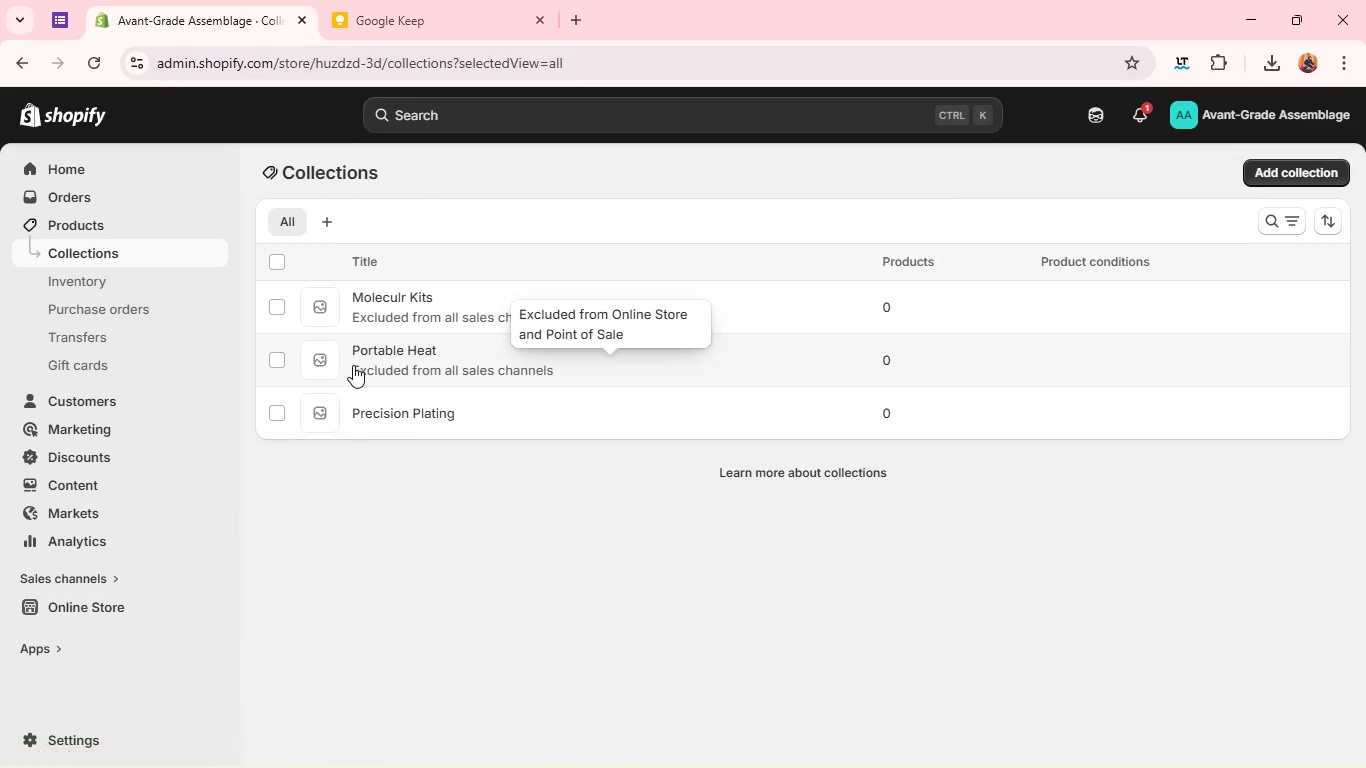 
wait(11.62)
 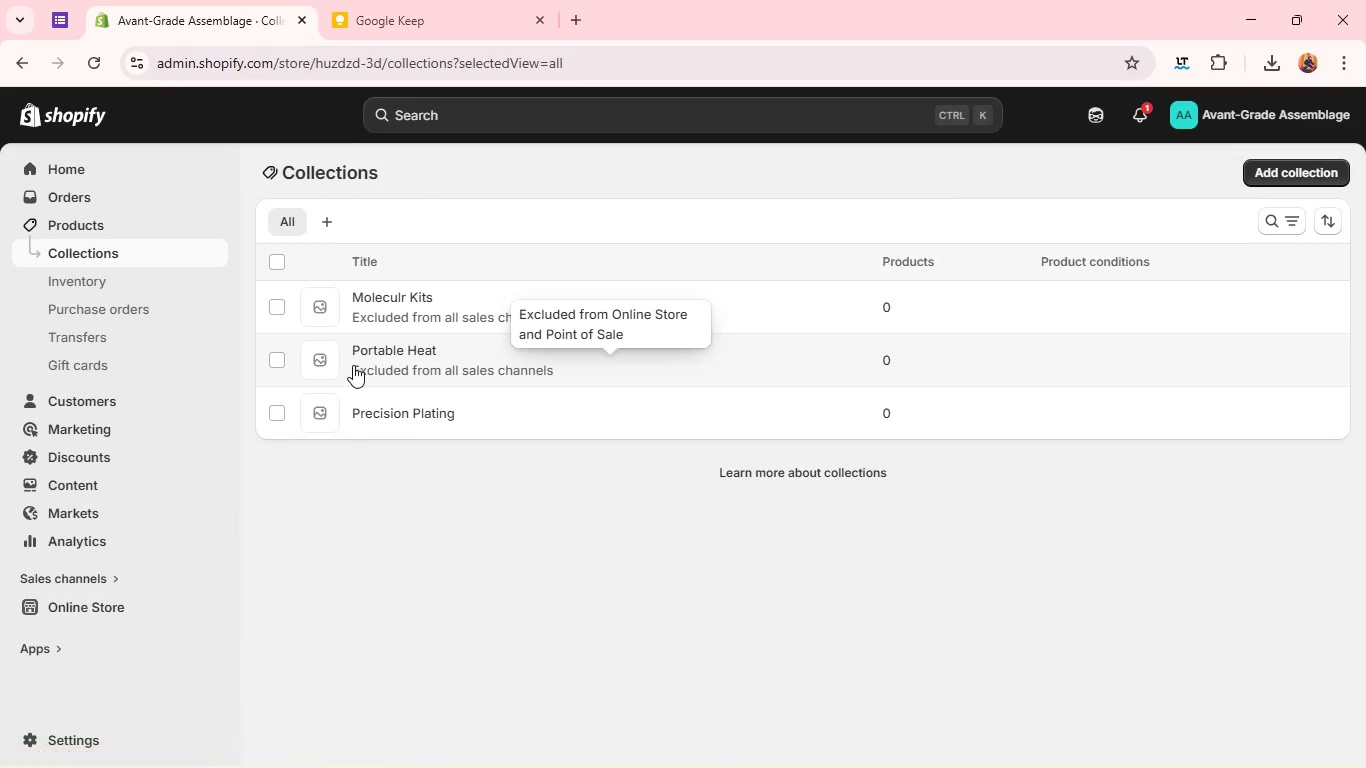 
double_click([399, 320])
 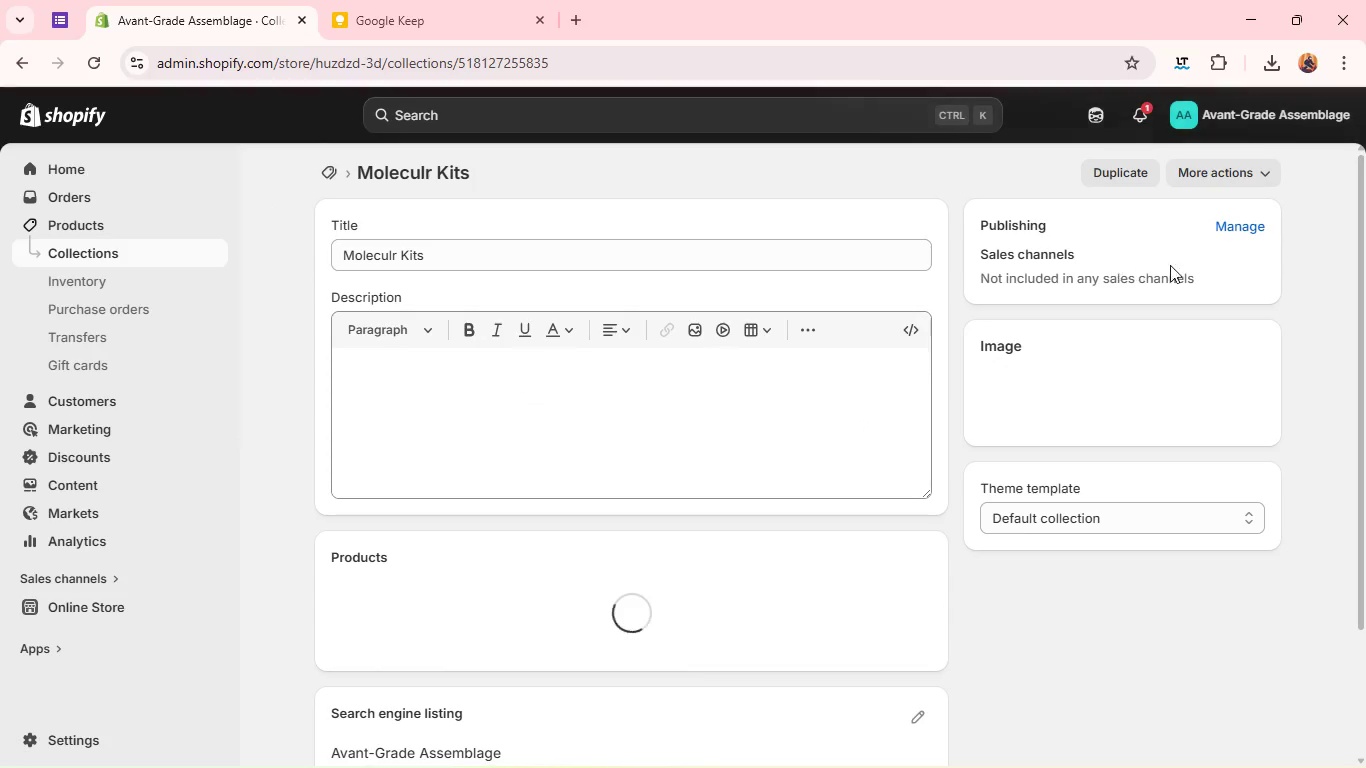 
wait(7.25)
 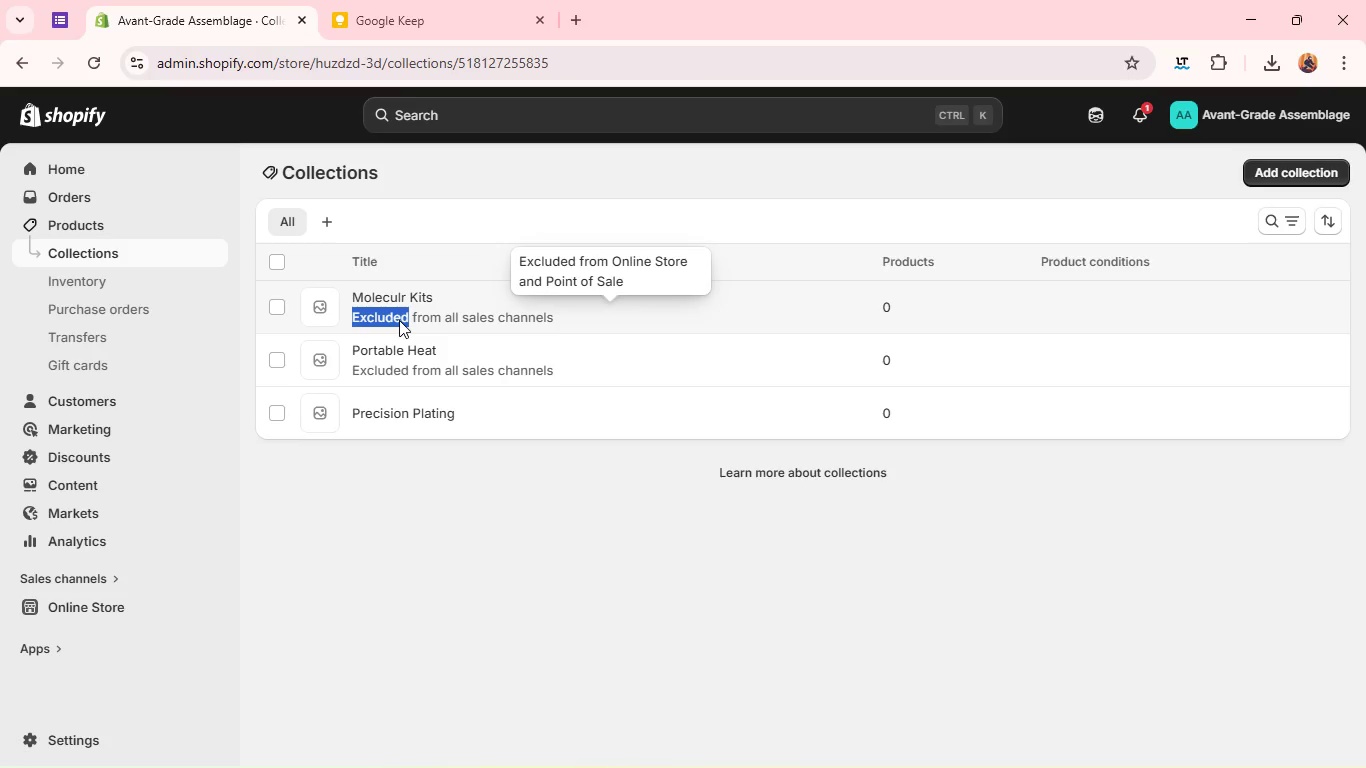 
left_click([1235, 226])
 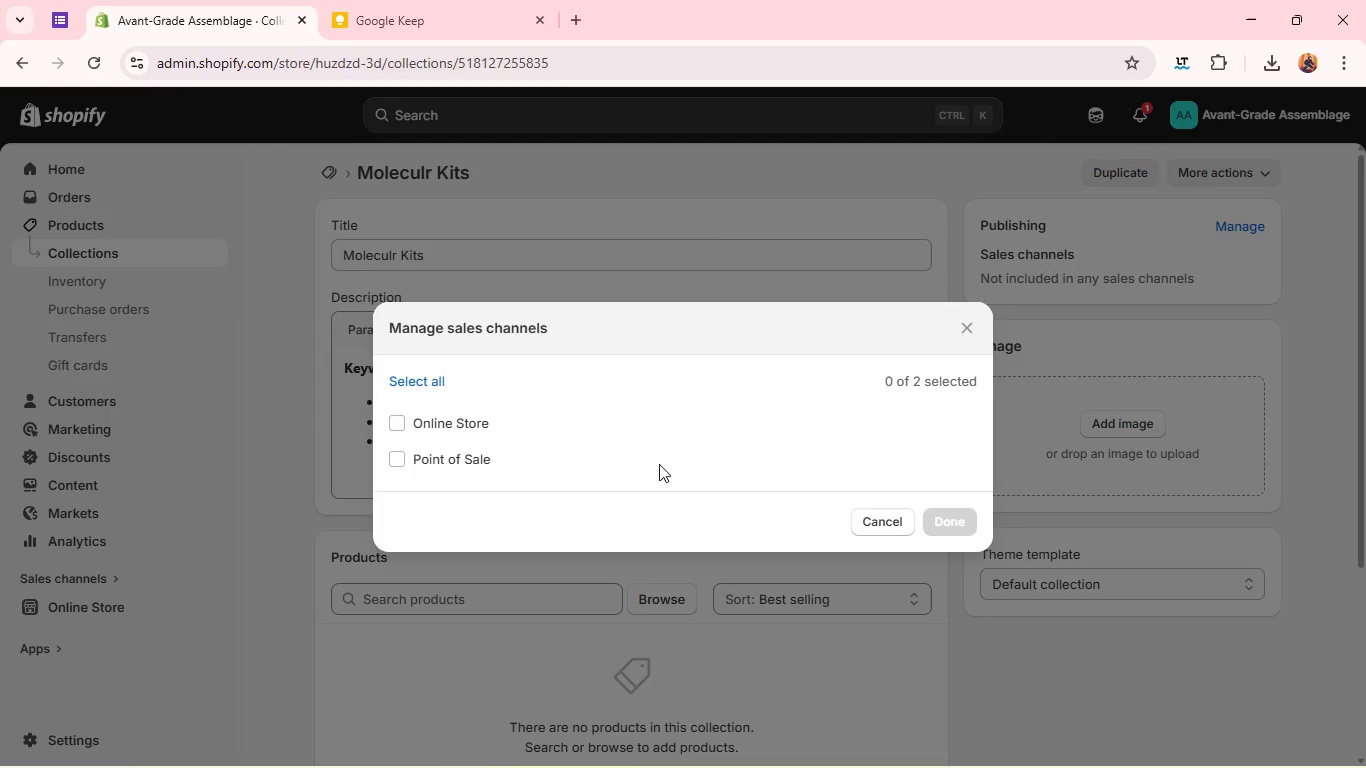 
left_click([489, 452])
 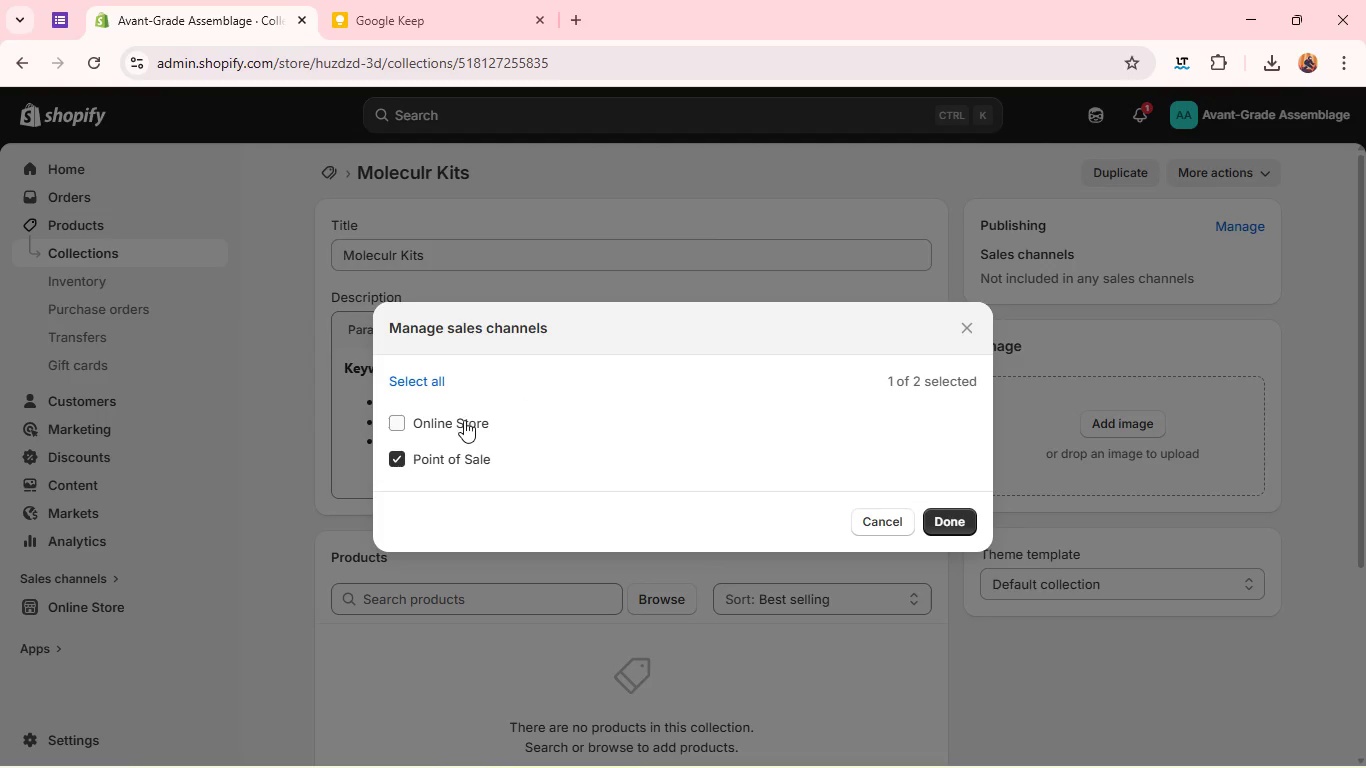 
left_click([464, 420])
 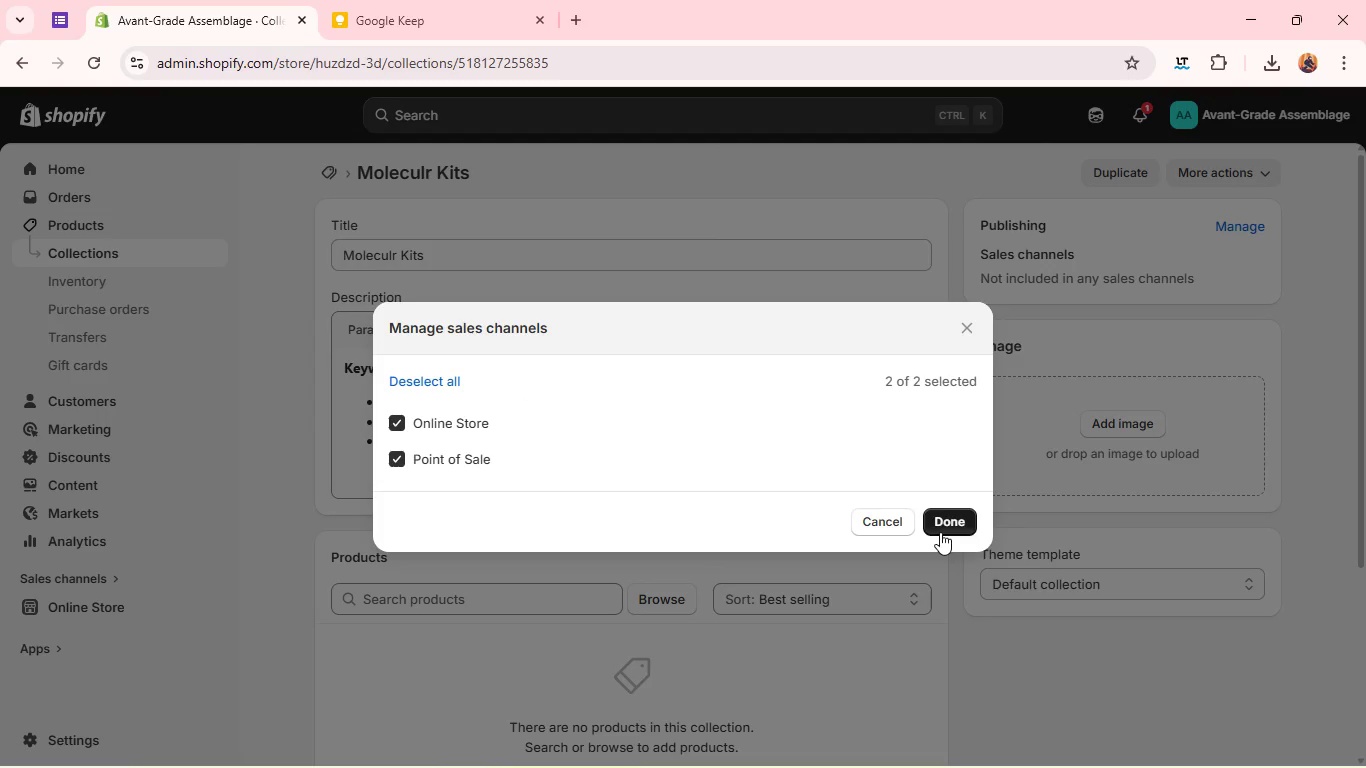 
left_click([940, 532])
 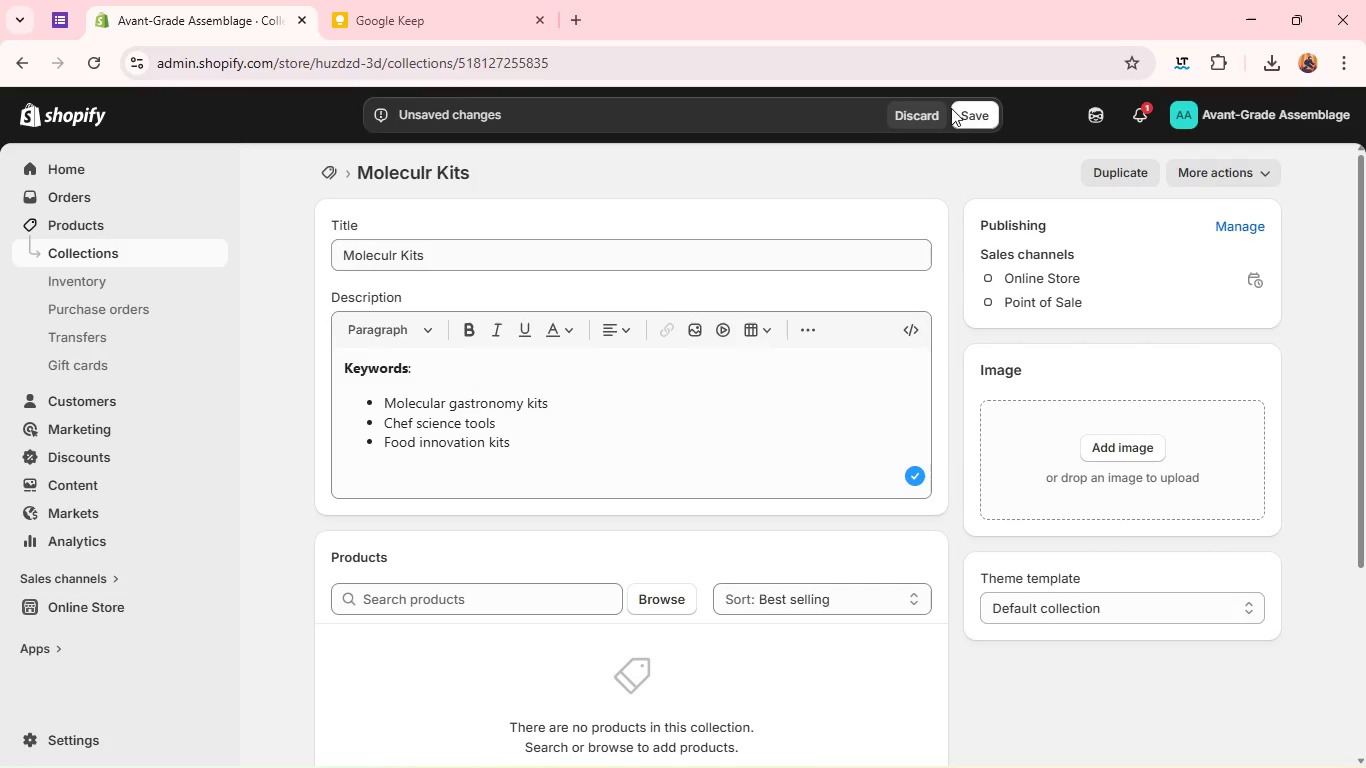 
left_click([963, 119])
 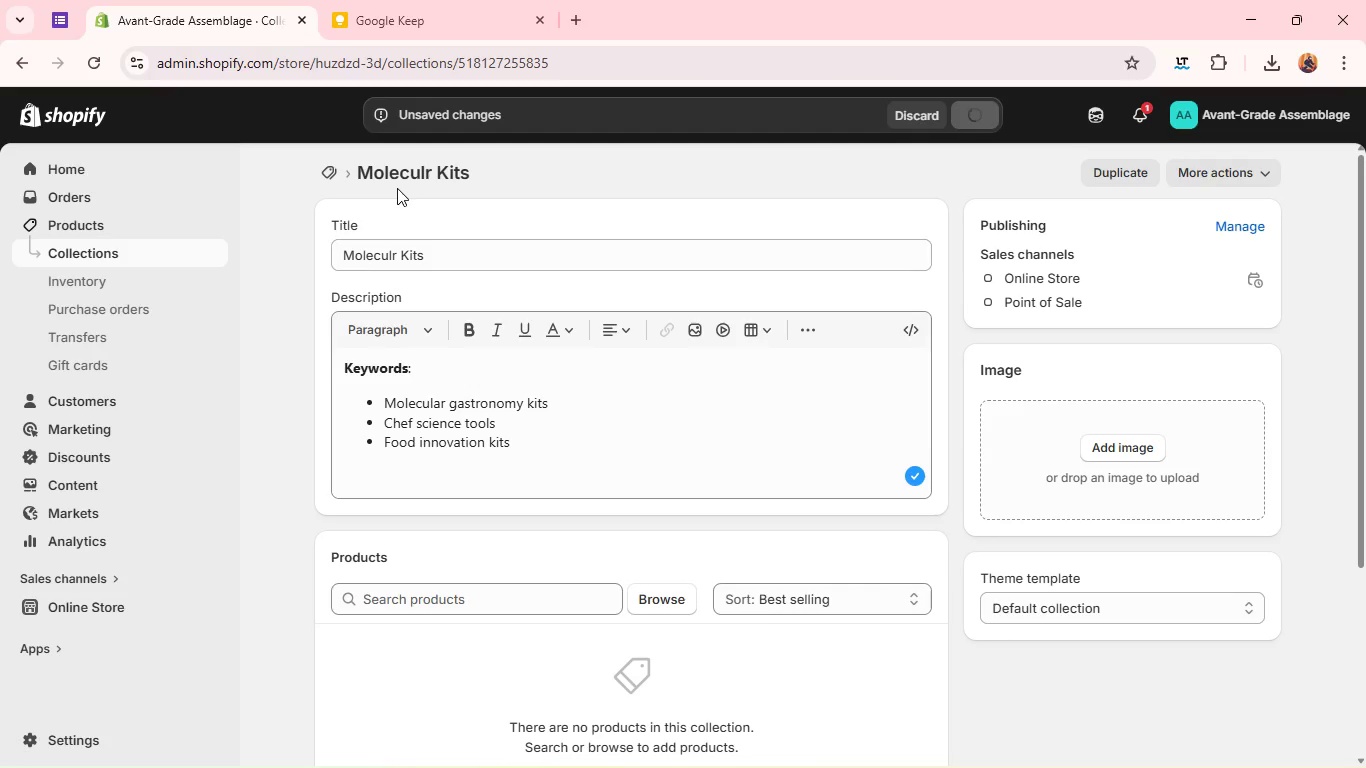 
wait(11.81)
 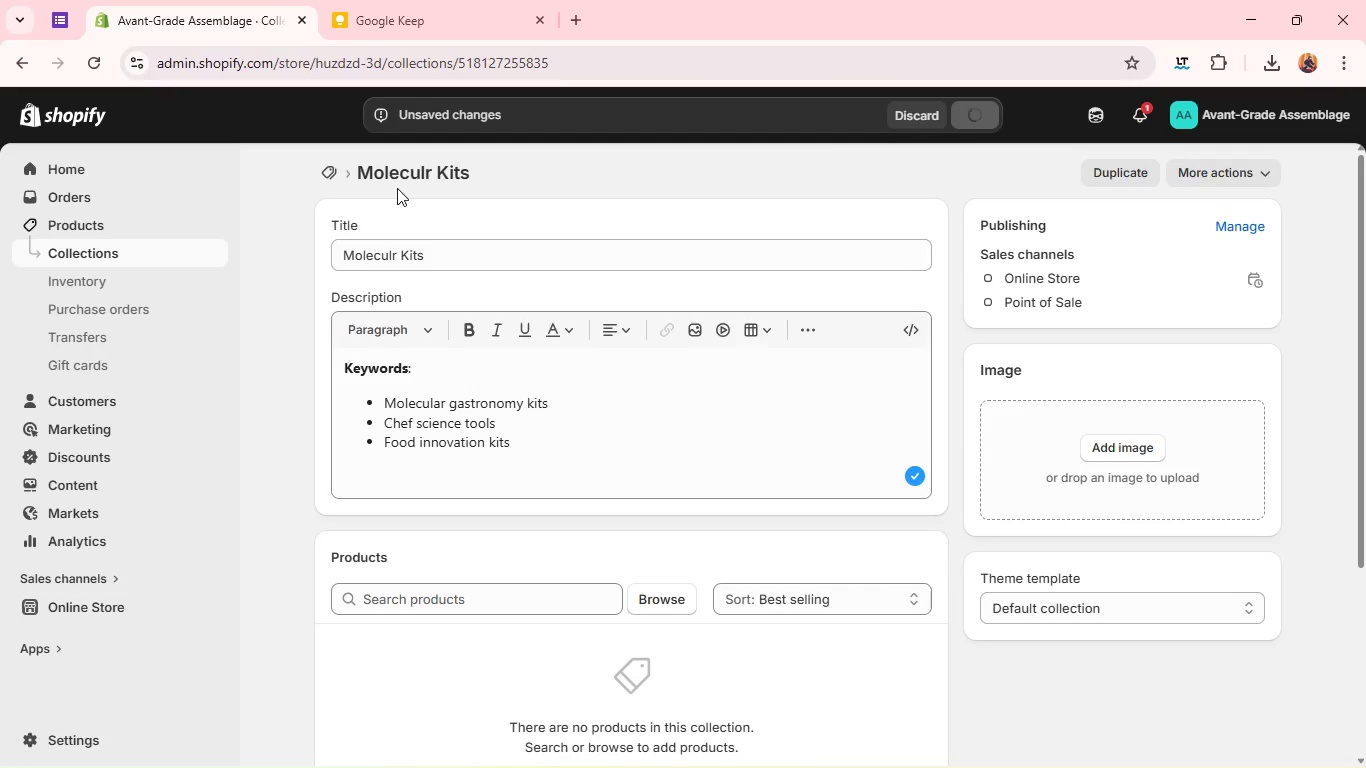 
left_click([340, 171])
 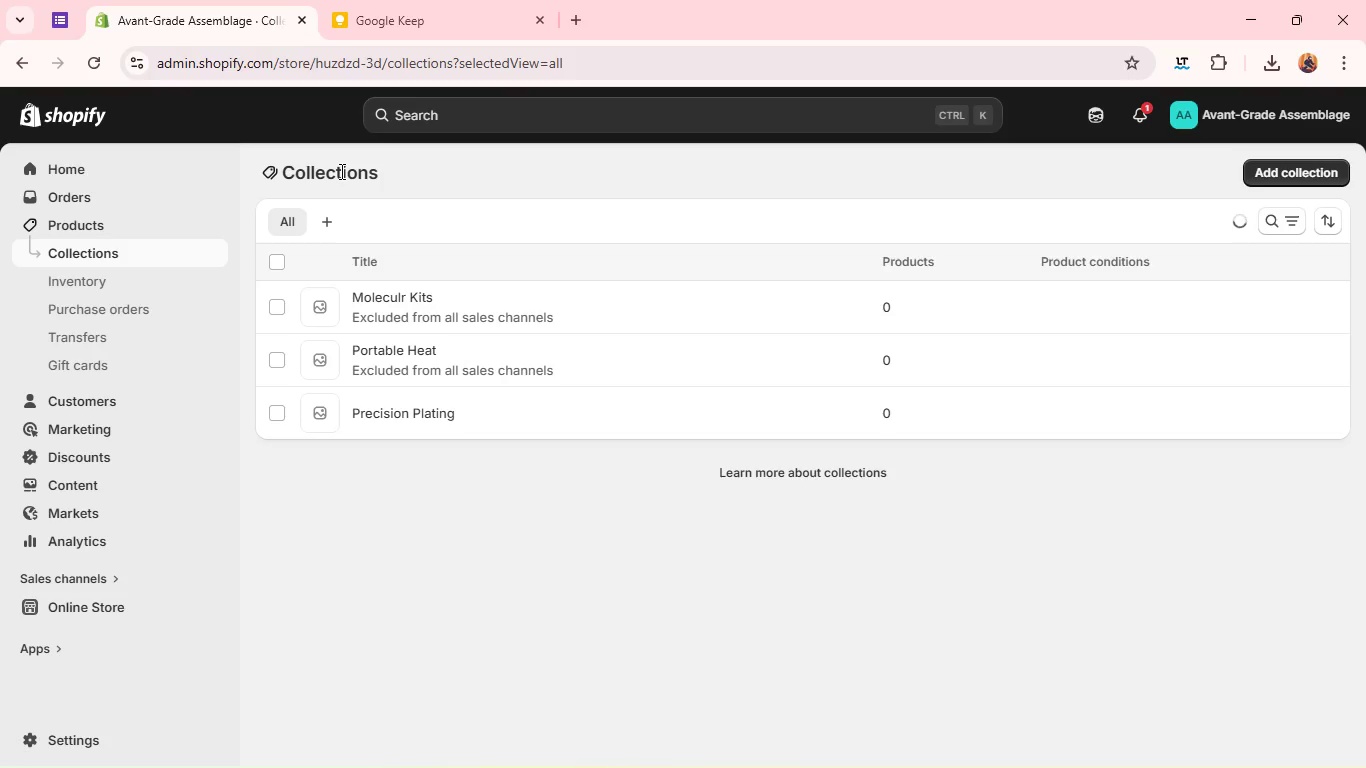 
wait(16.52)
 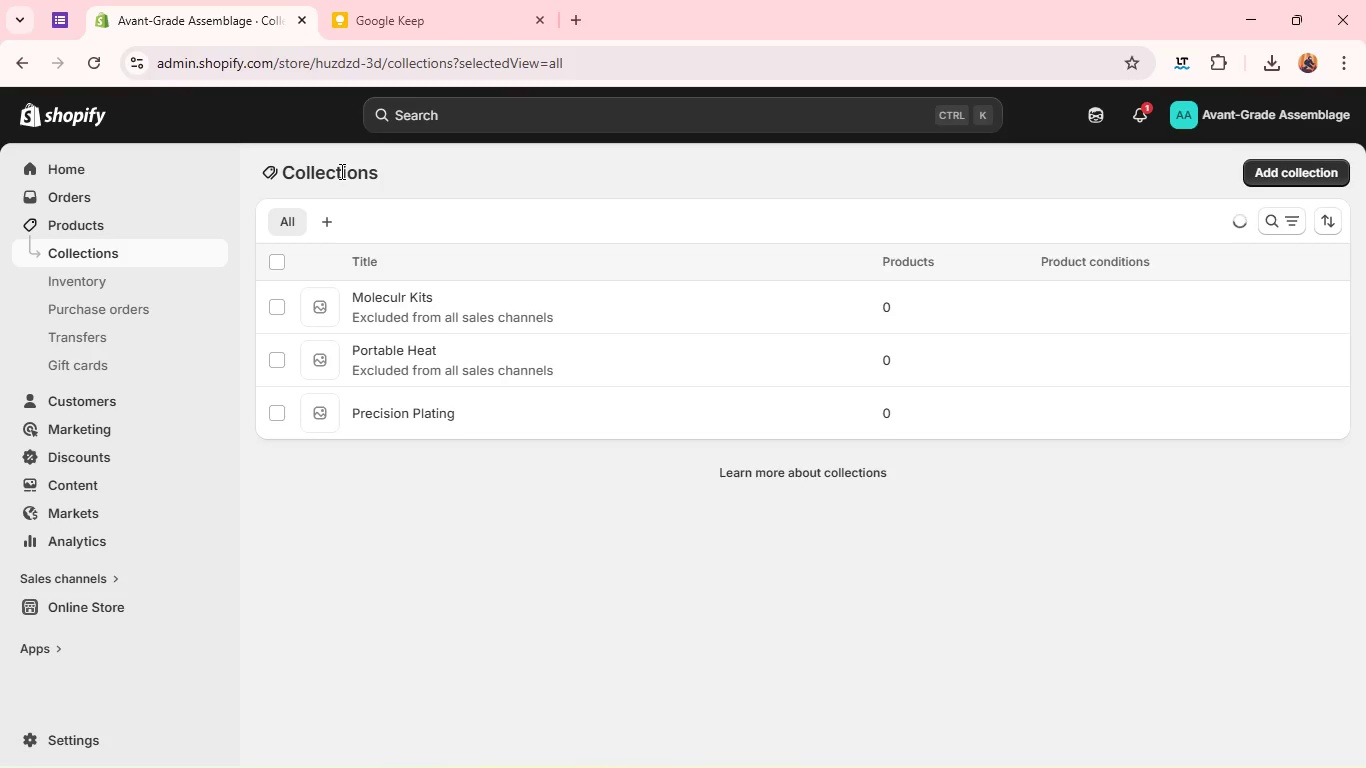 
double_click([379, 365])
 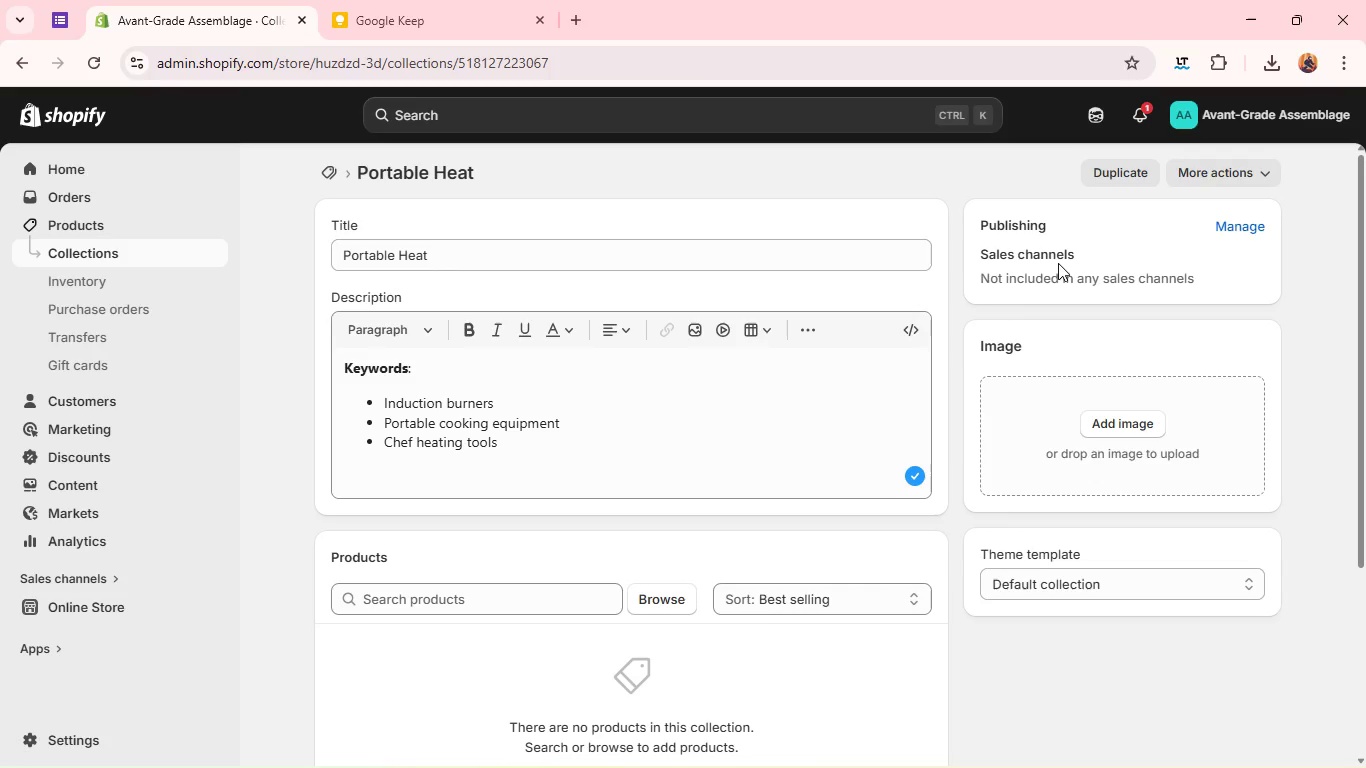 
wait(21.36)
 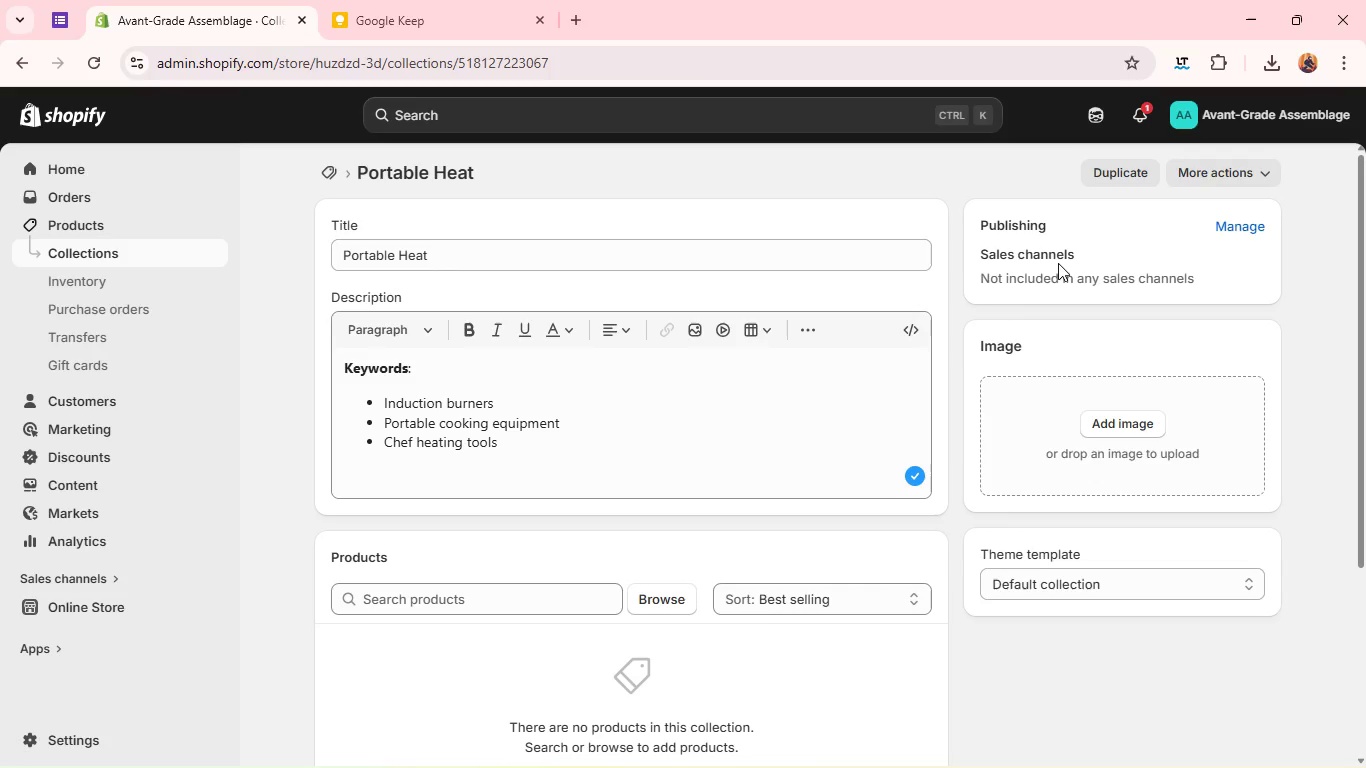 
left_click([1207, 244])
 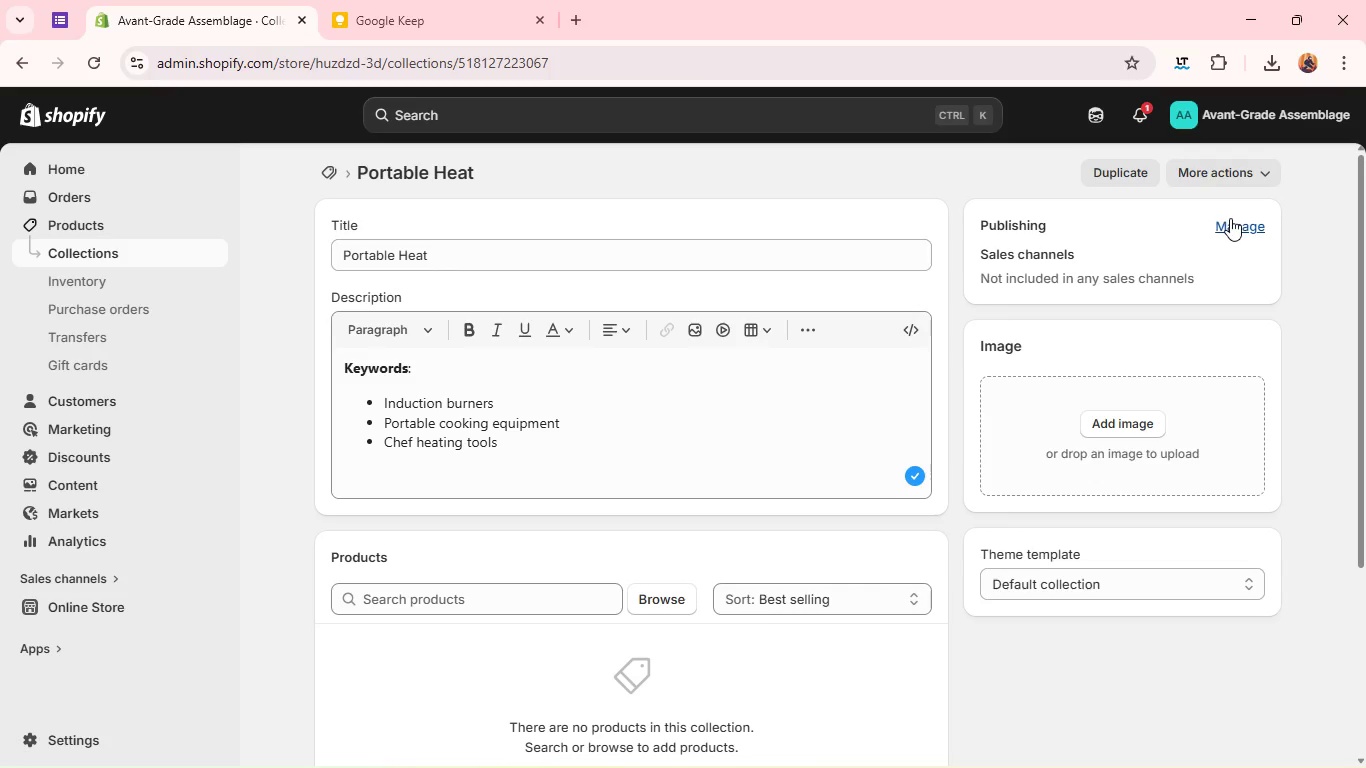 
left_click([1230, 218])
 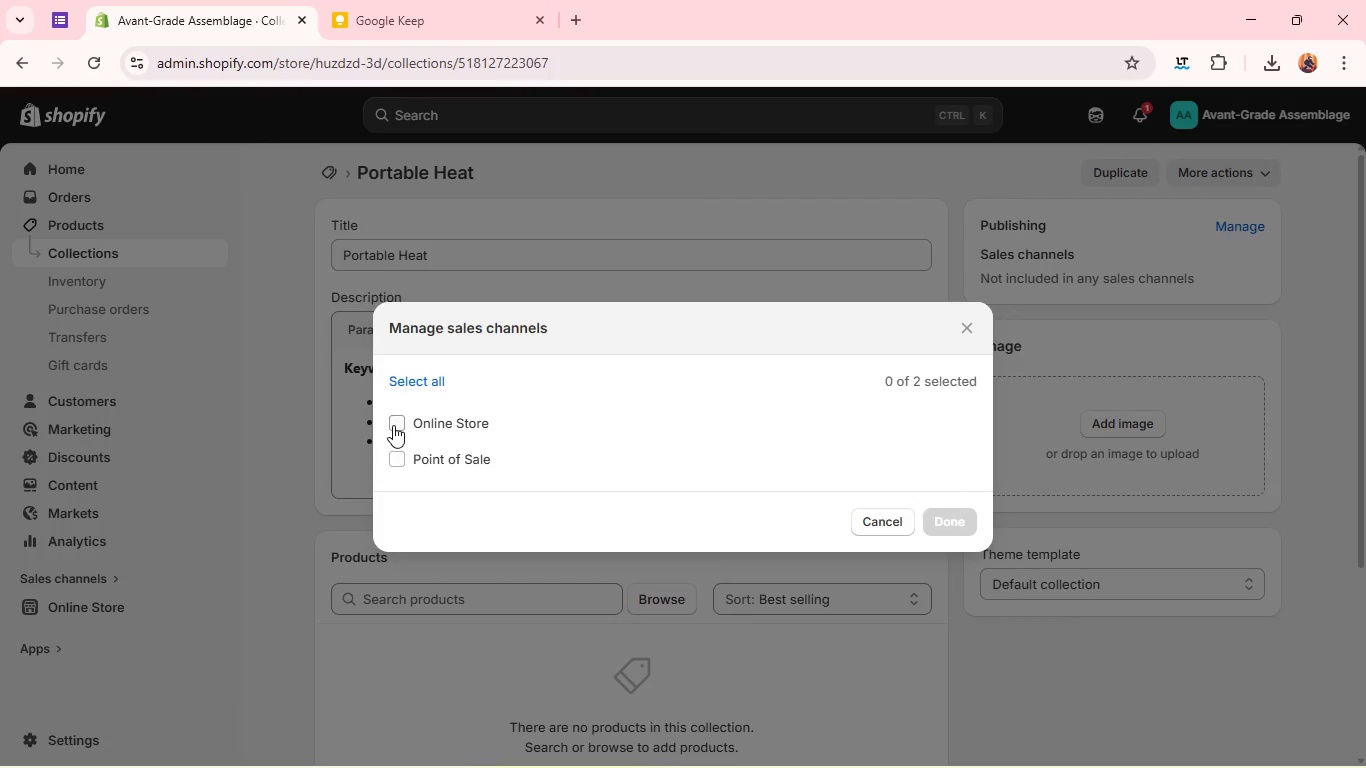 
left_click([393, 425])
 